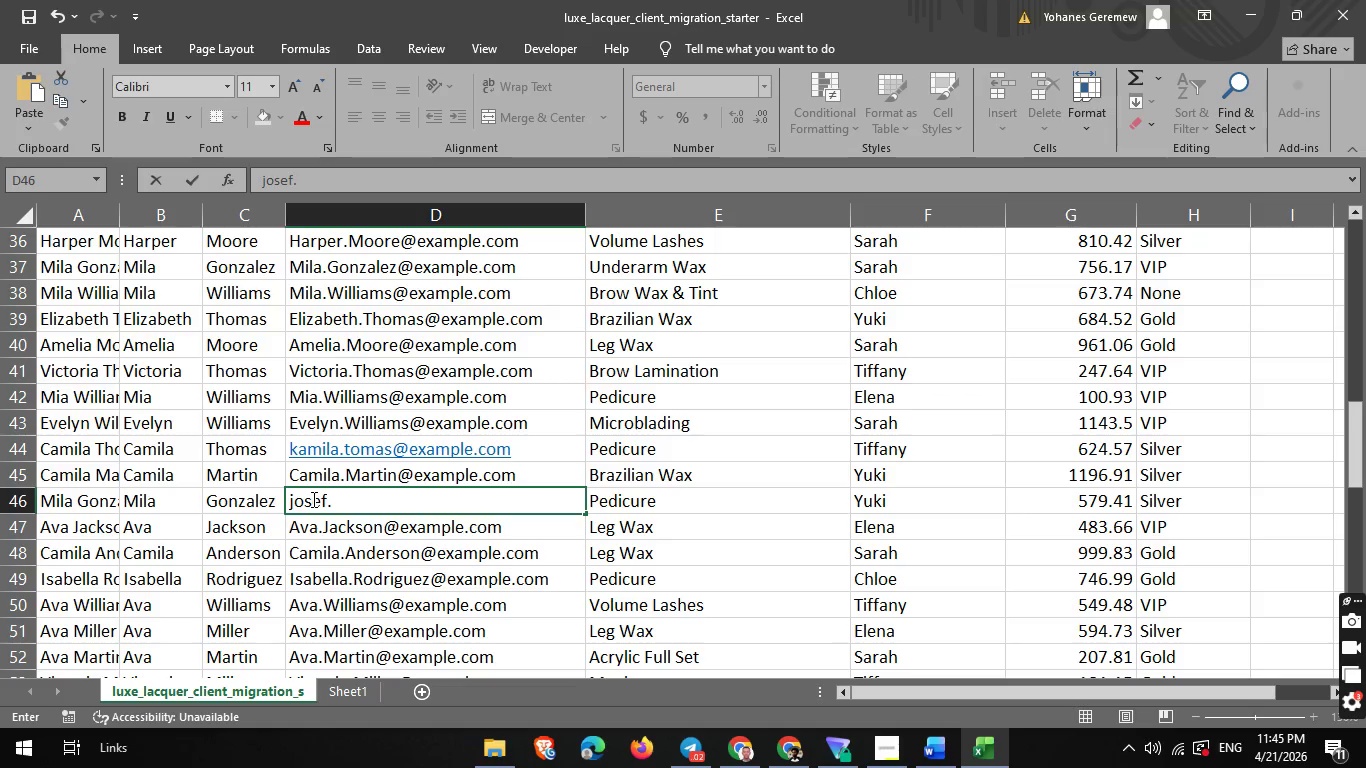 
type(neymar.@example.com)
 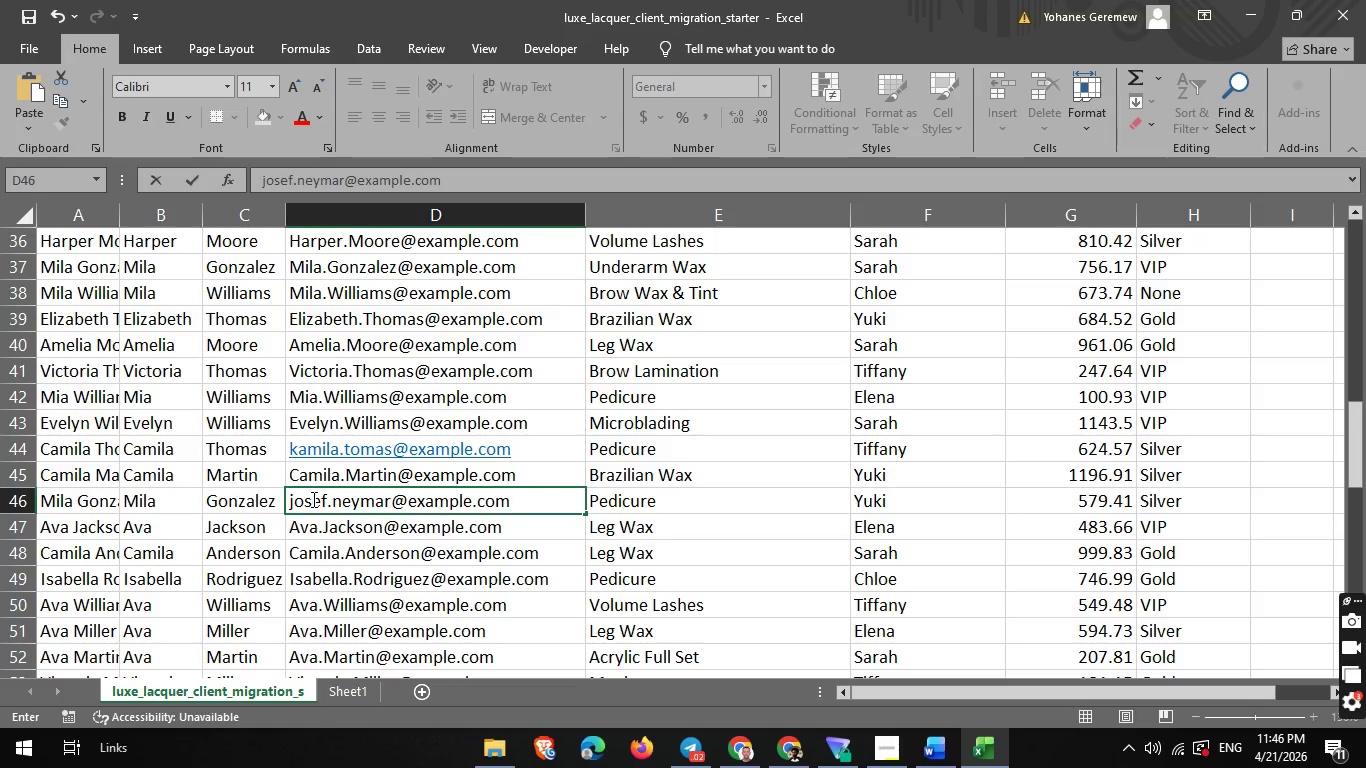 
left_click([50, 39])
 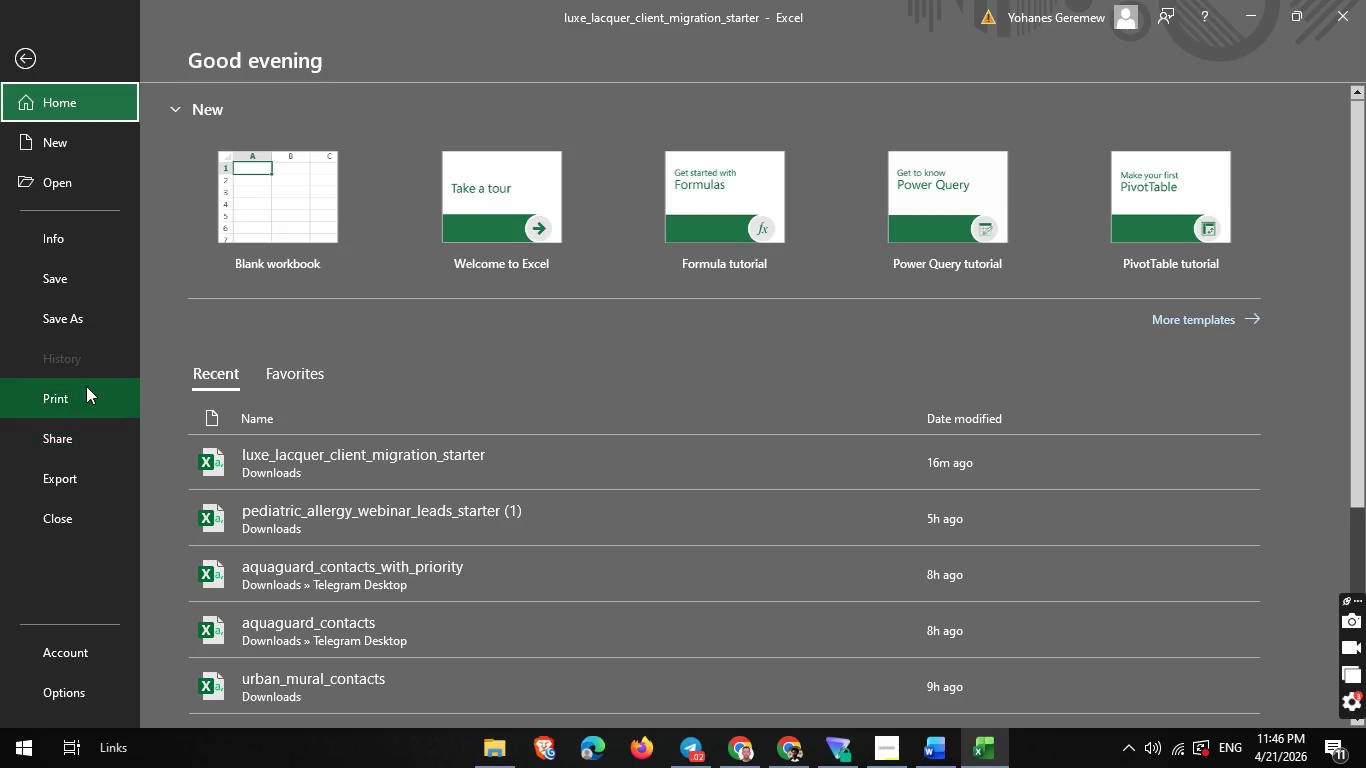 
left_click([94, 311])
 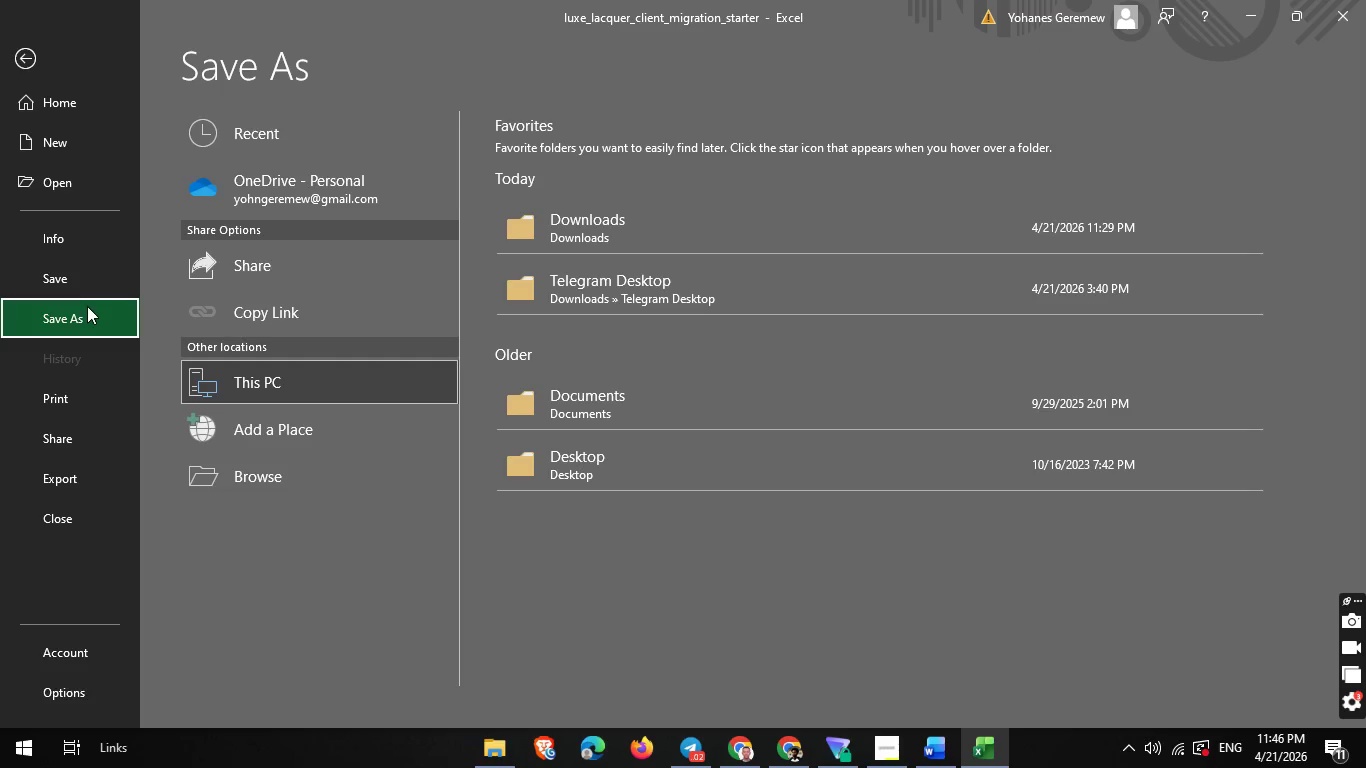 
left_click([79, 276])
 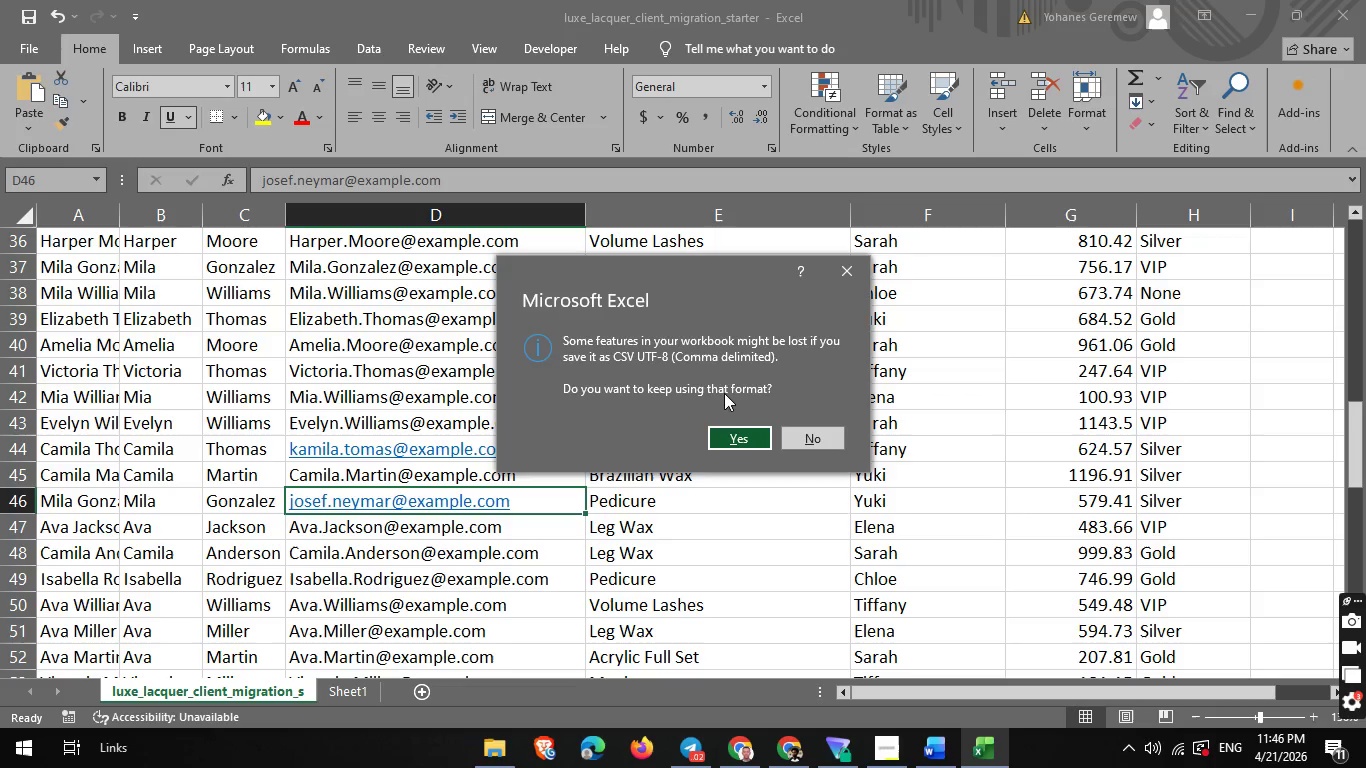 
left_click([734, 424])
 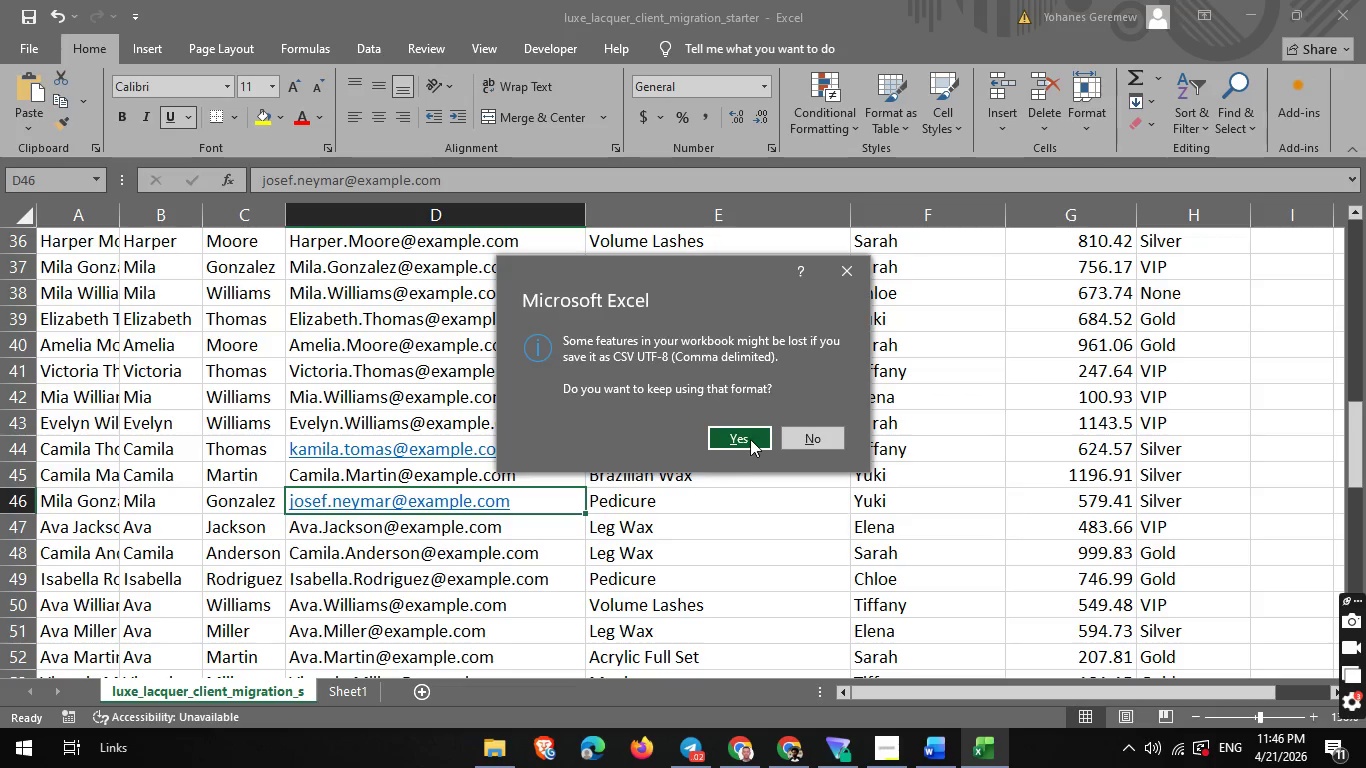 
left_click([750, 436])
 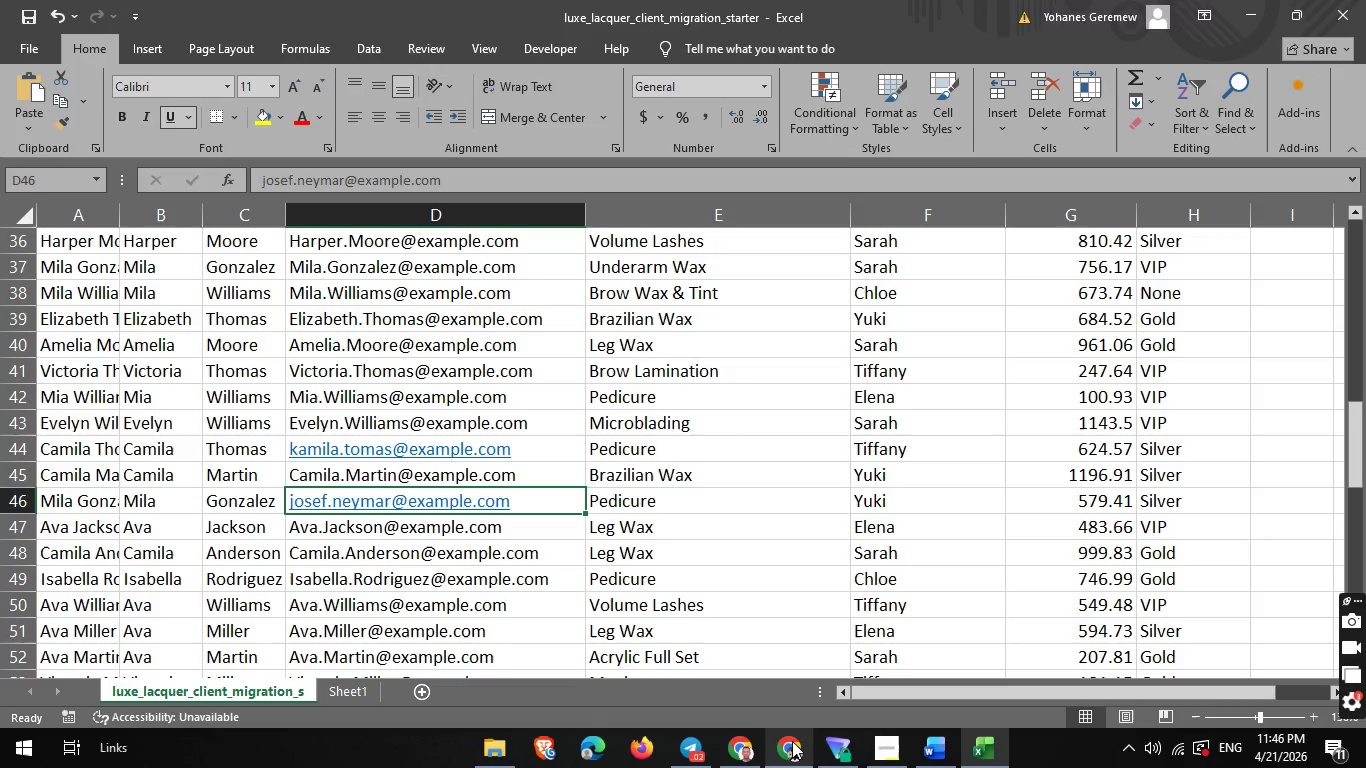 
double_click([792, 741])
 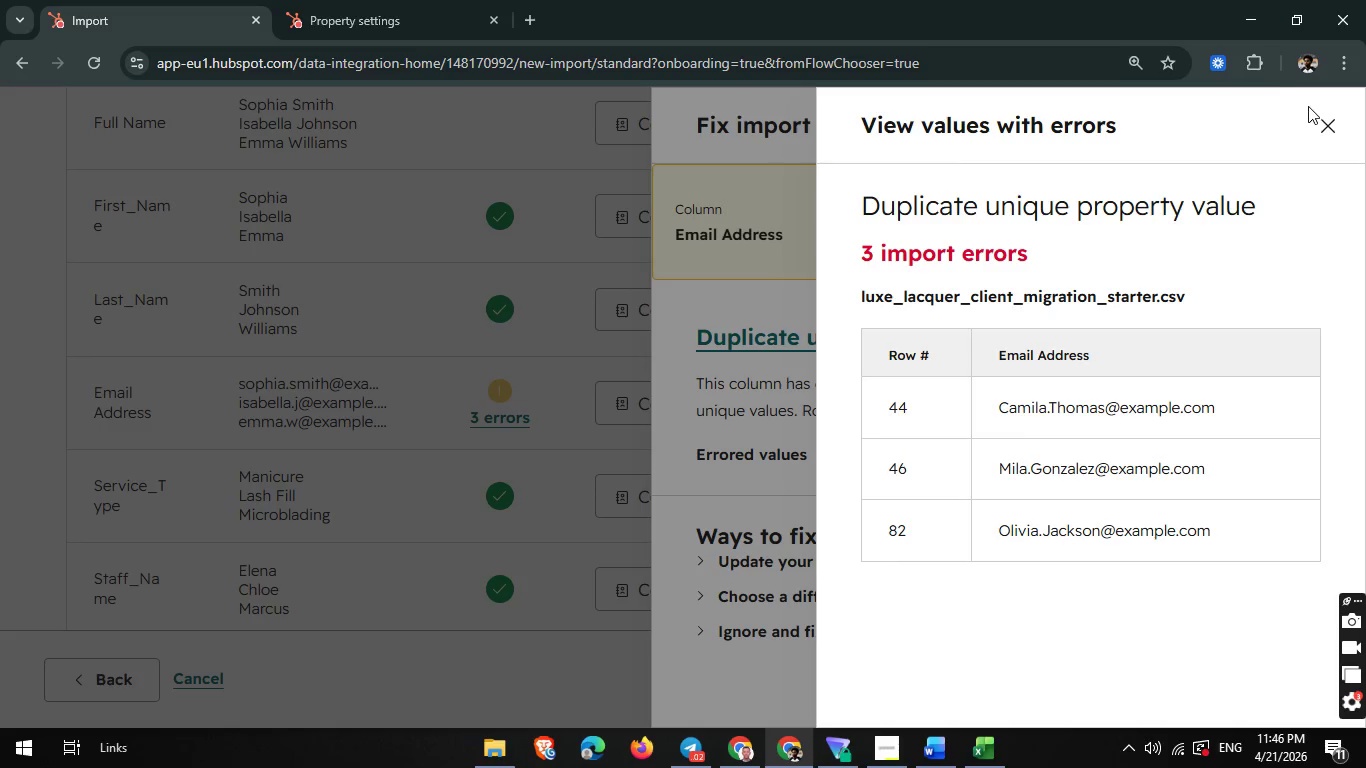 
left_click([1317, 118])
 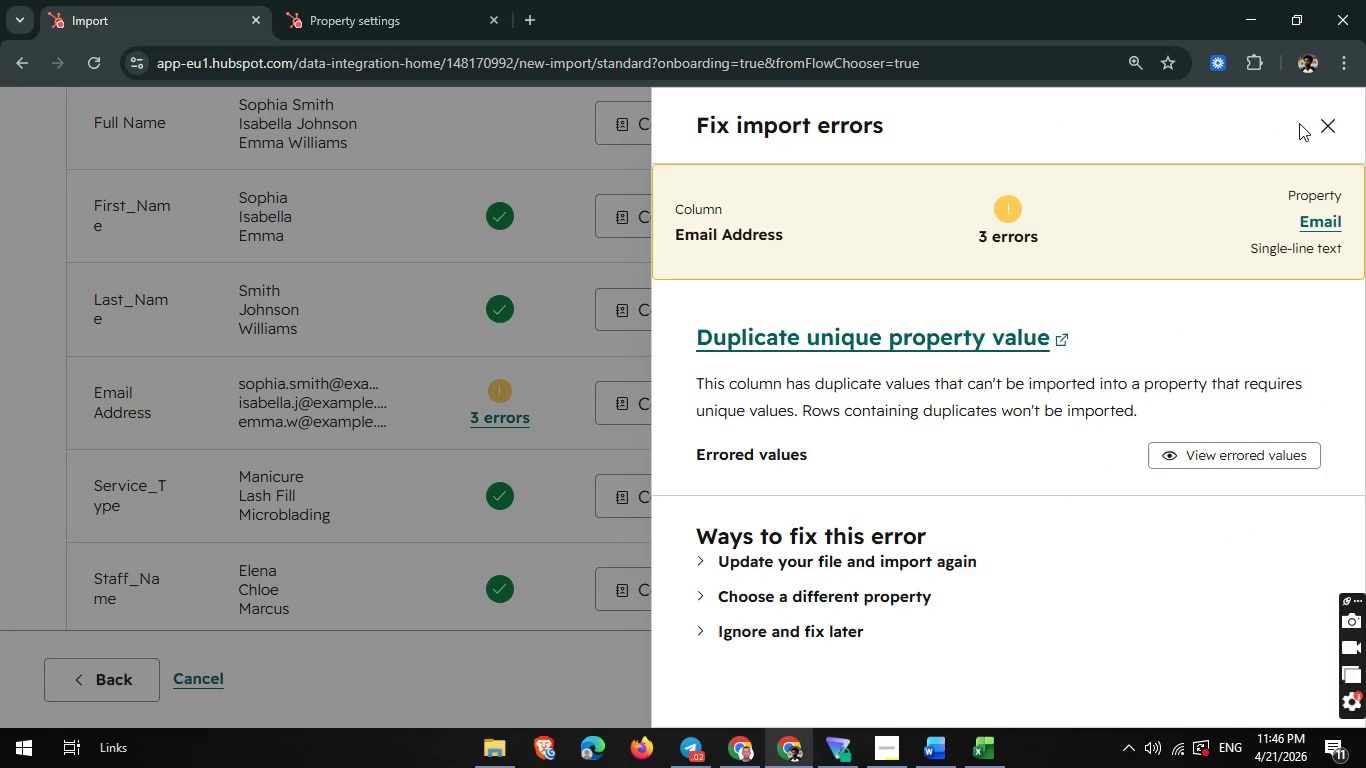 
left_click([1338, 128])
 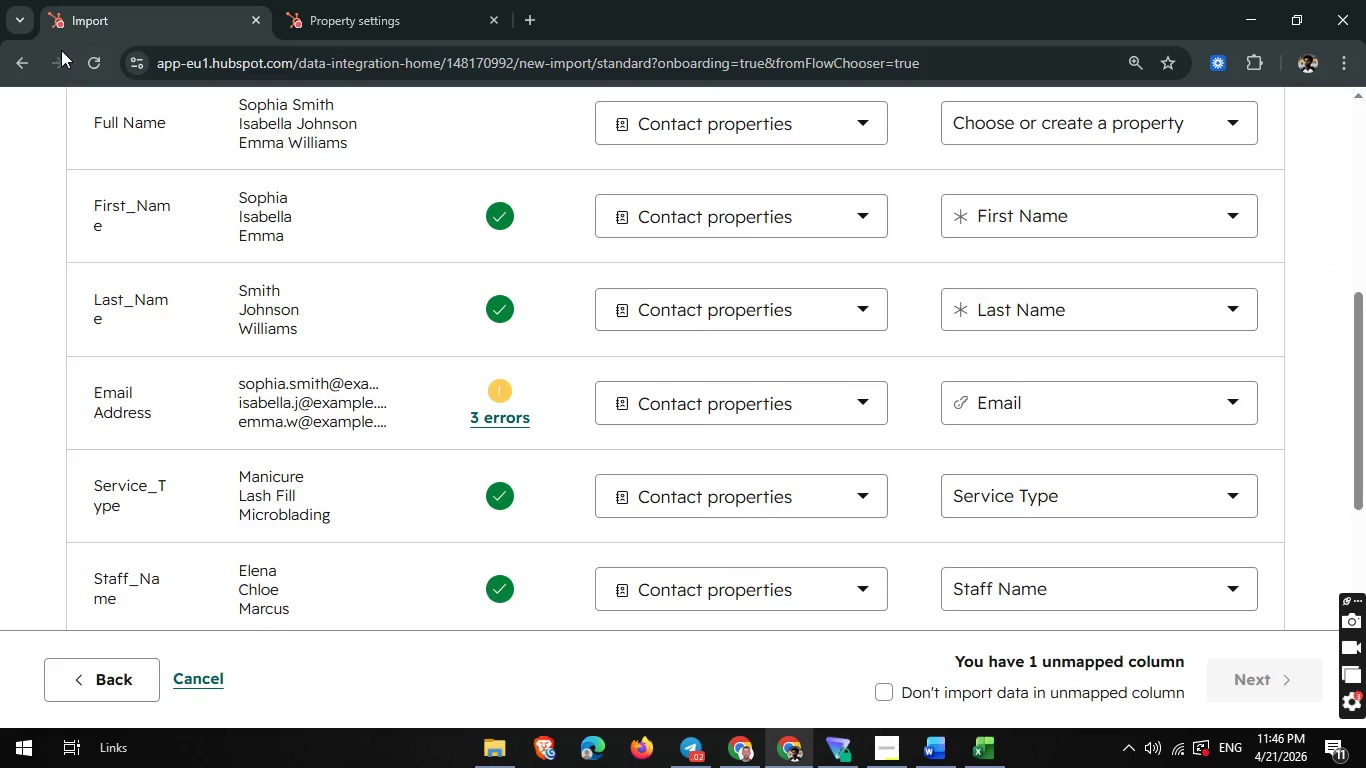 
scroll: coordinate [371, 135], scroll_direction: up, amount: 8.0
 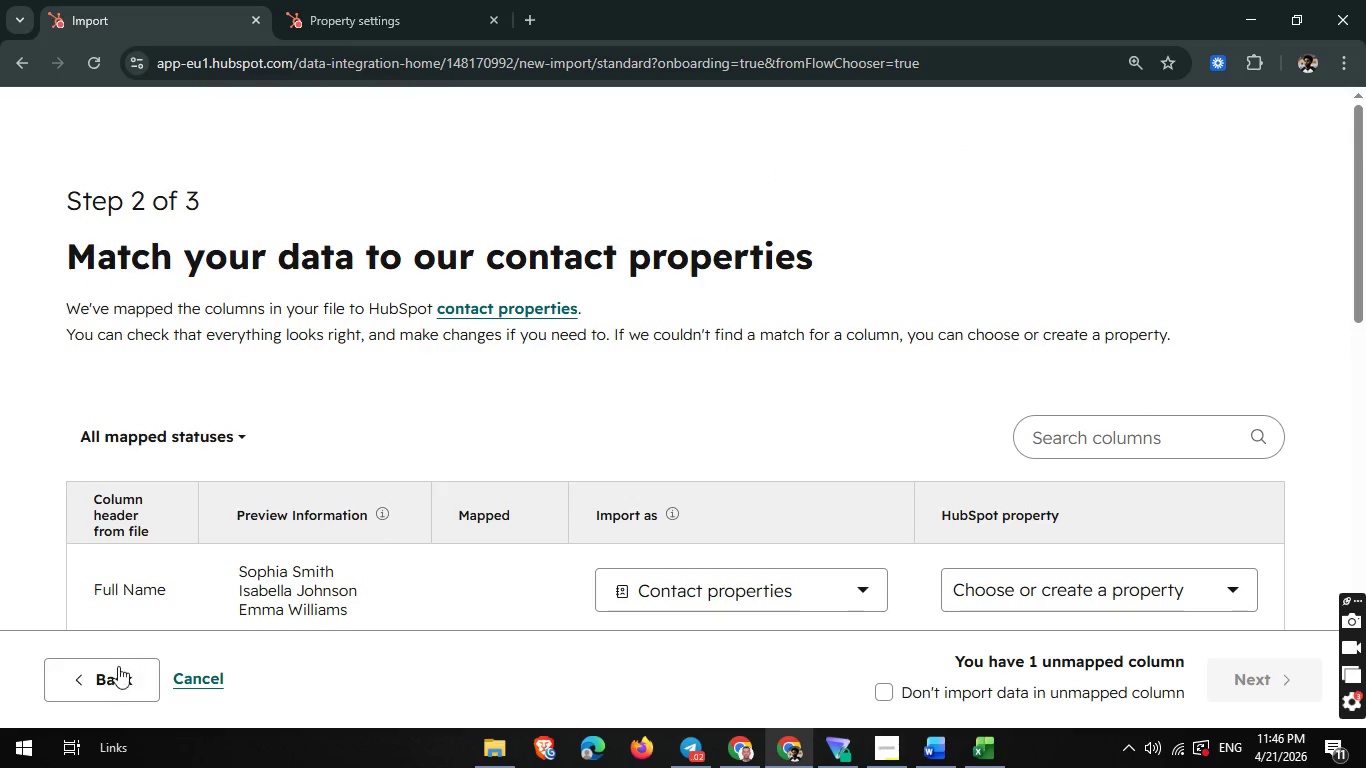 
left_click([117, 680])
 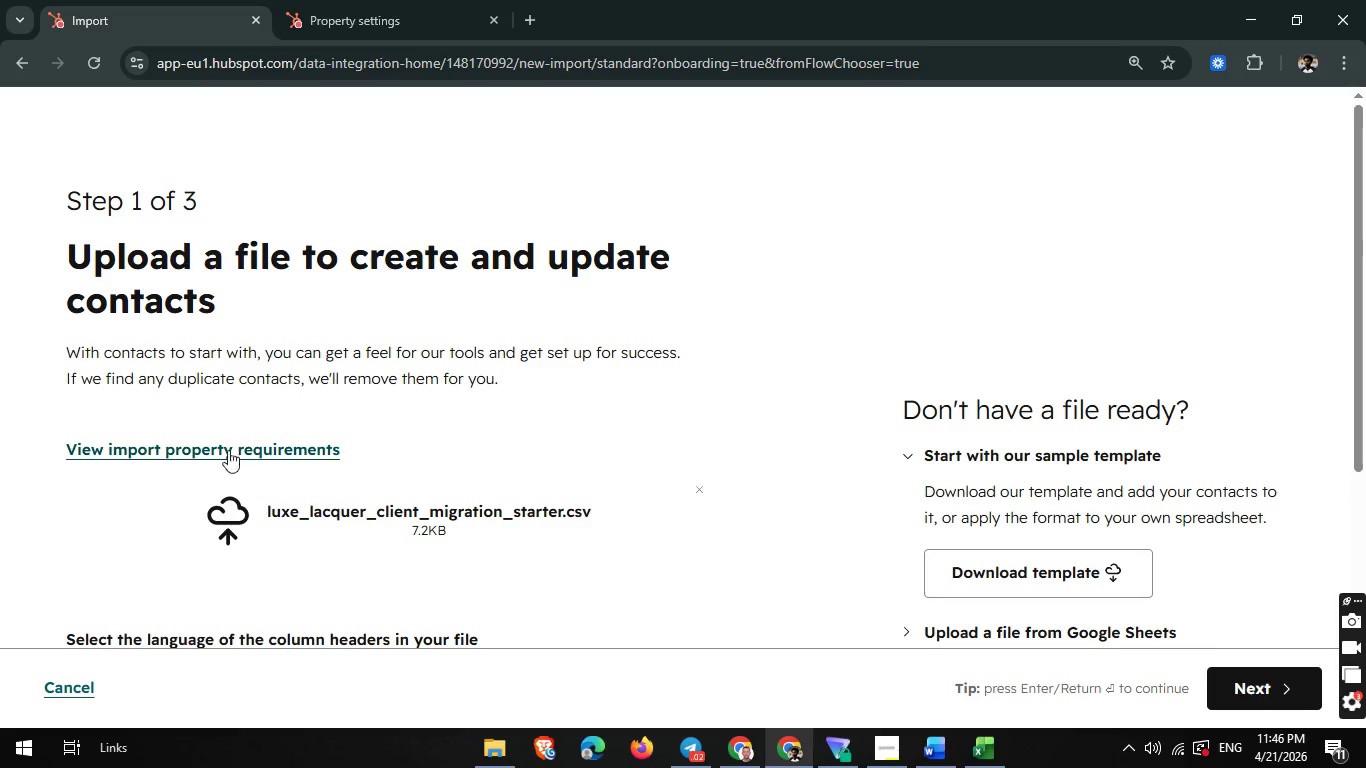 
left_click([192, 448])
 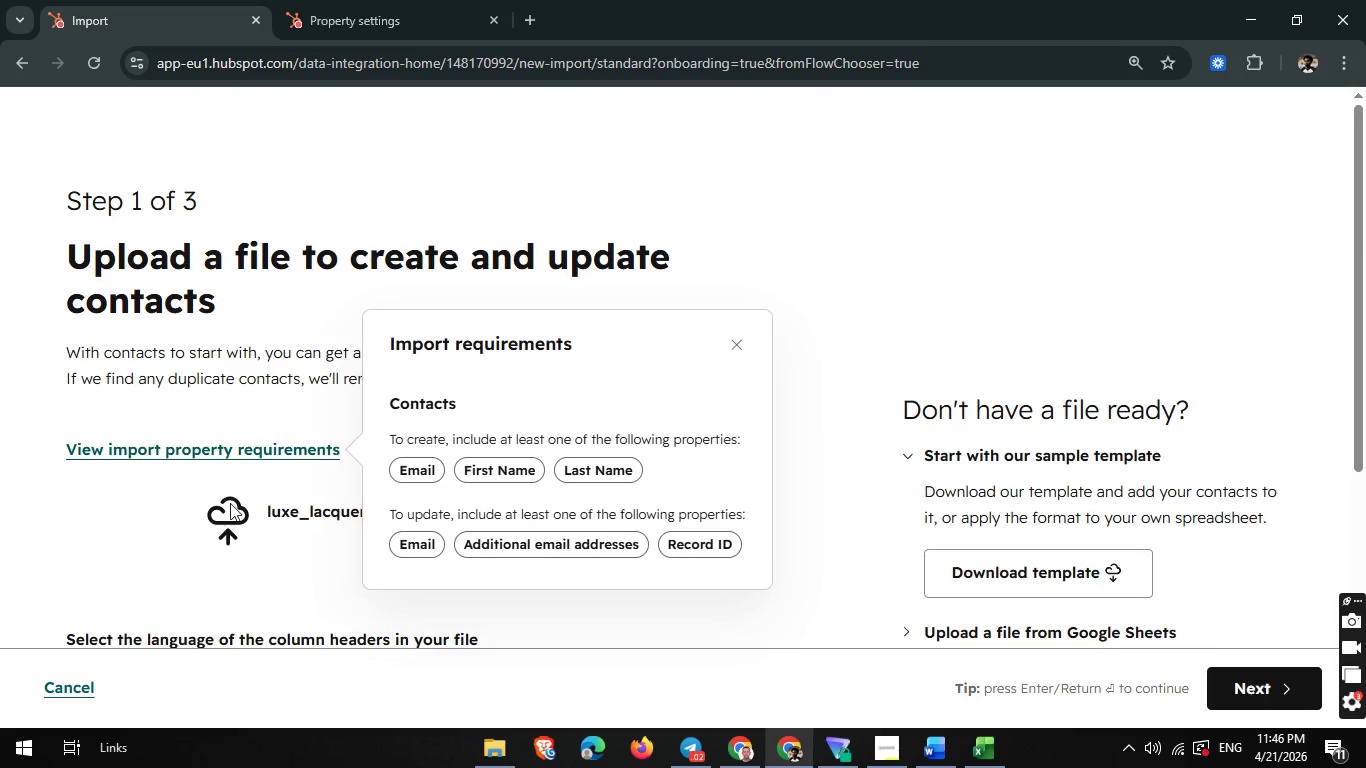 
left_click([234, 531])
 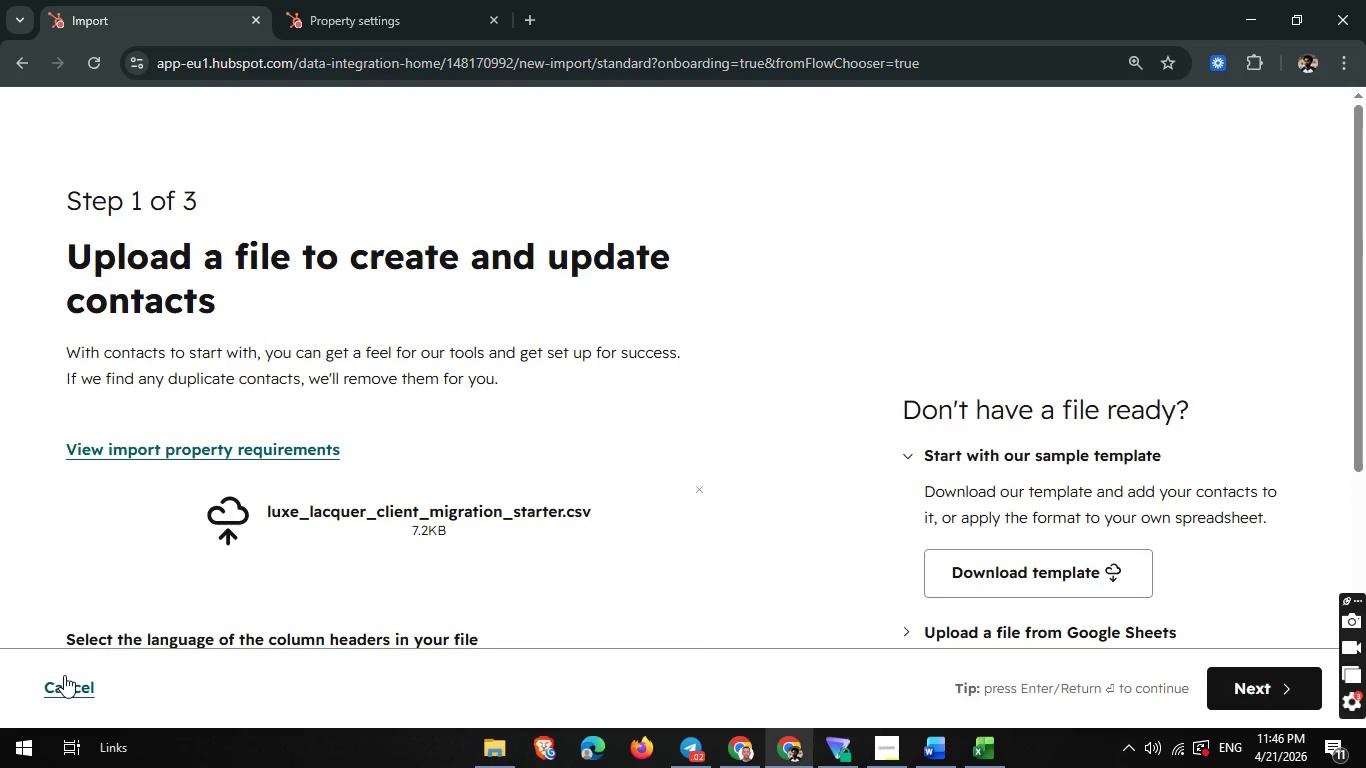 
left_click([60, 675])
 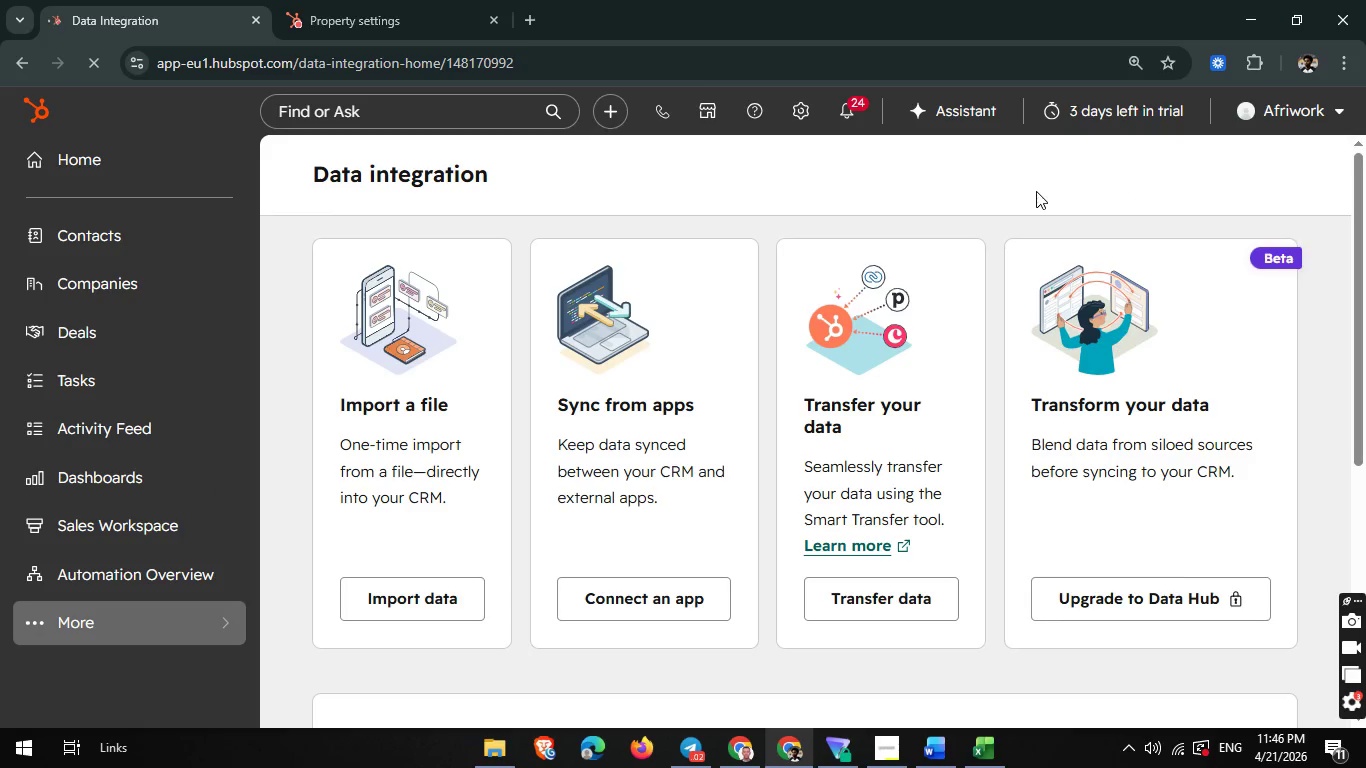 
wait(9.14)
 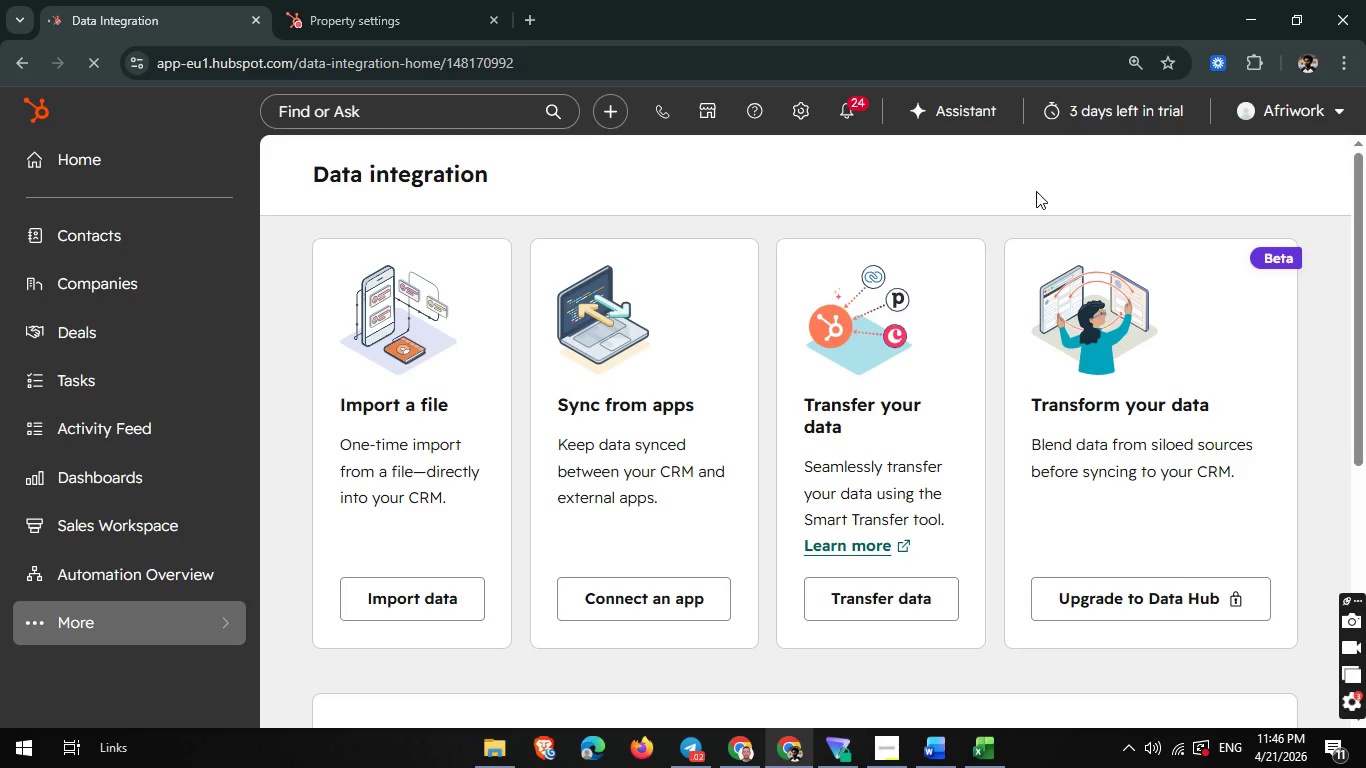 
left_click([417, 605])
 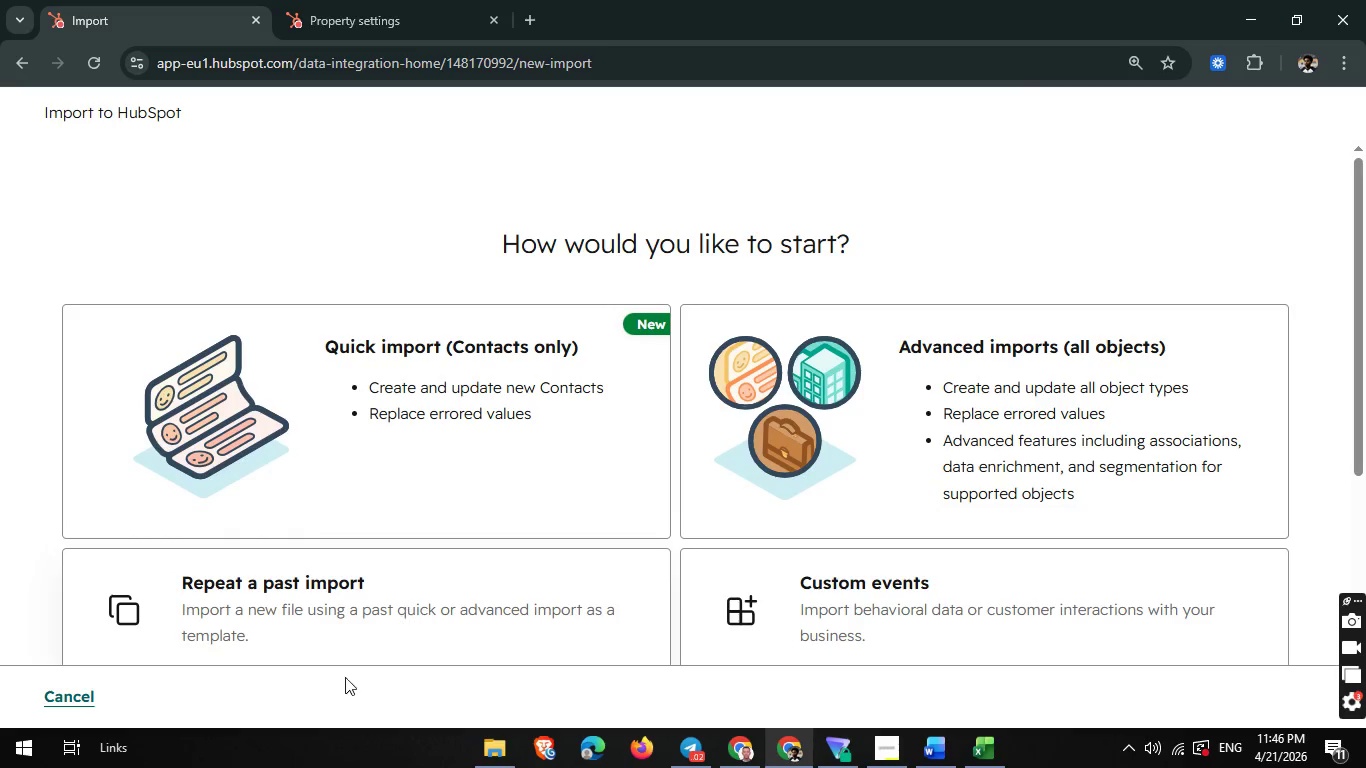 
left_click([441, 466])
 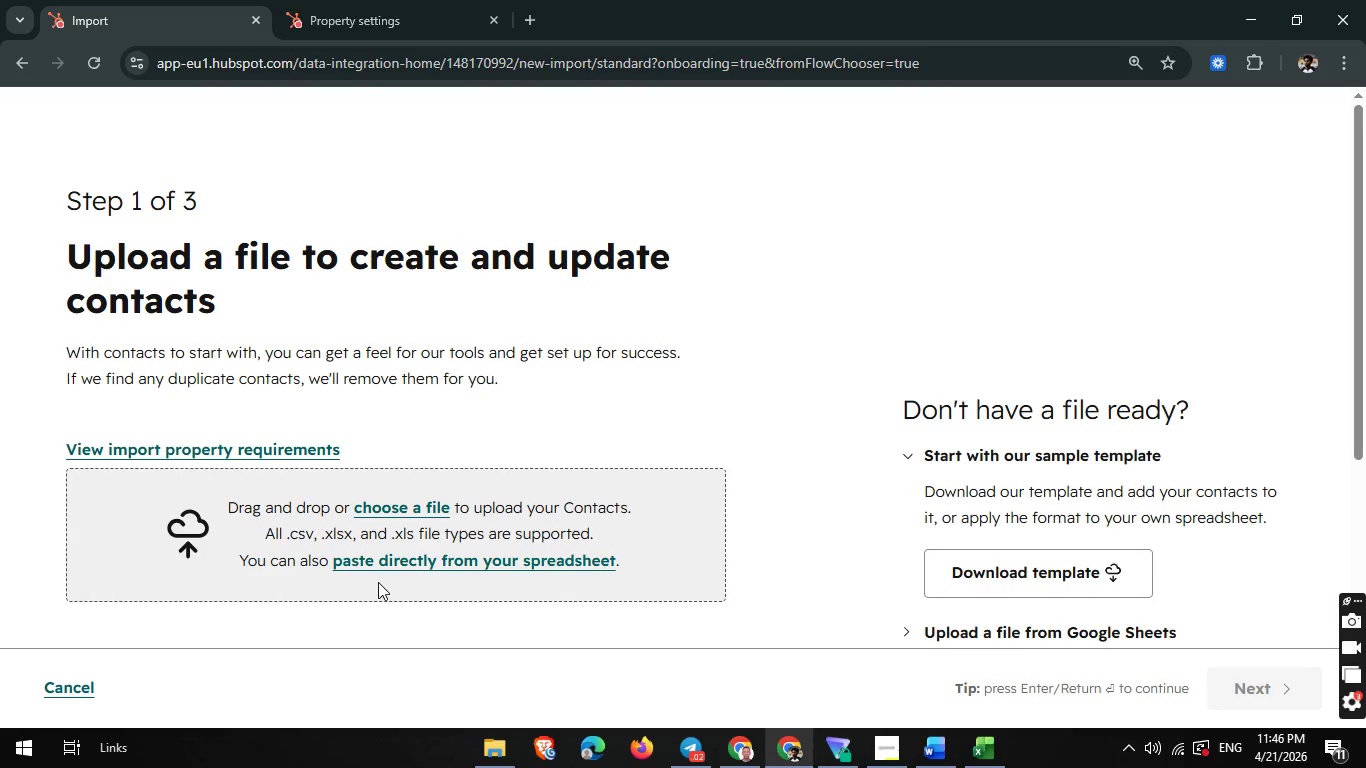 
left_click([427, 509])
 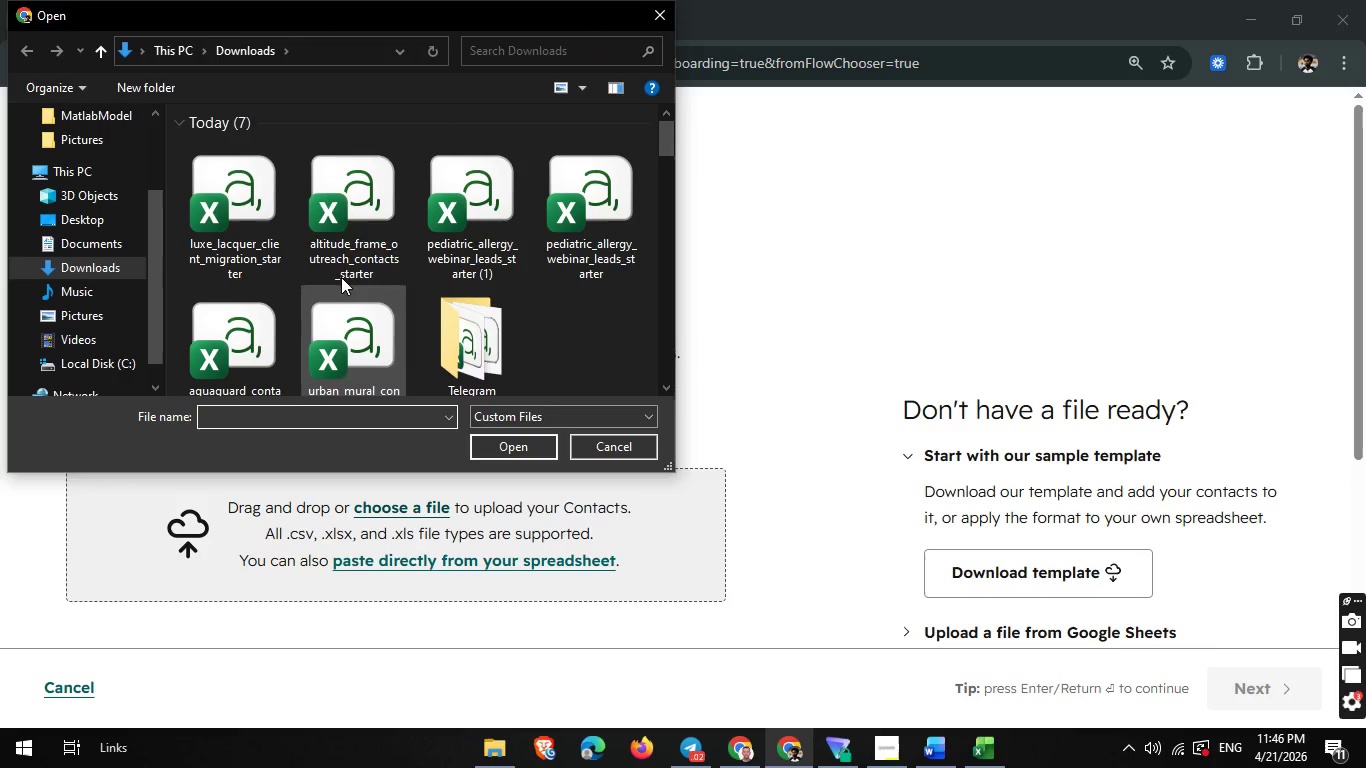 
left_click([254, 216])
 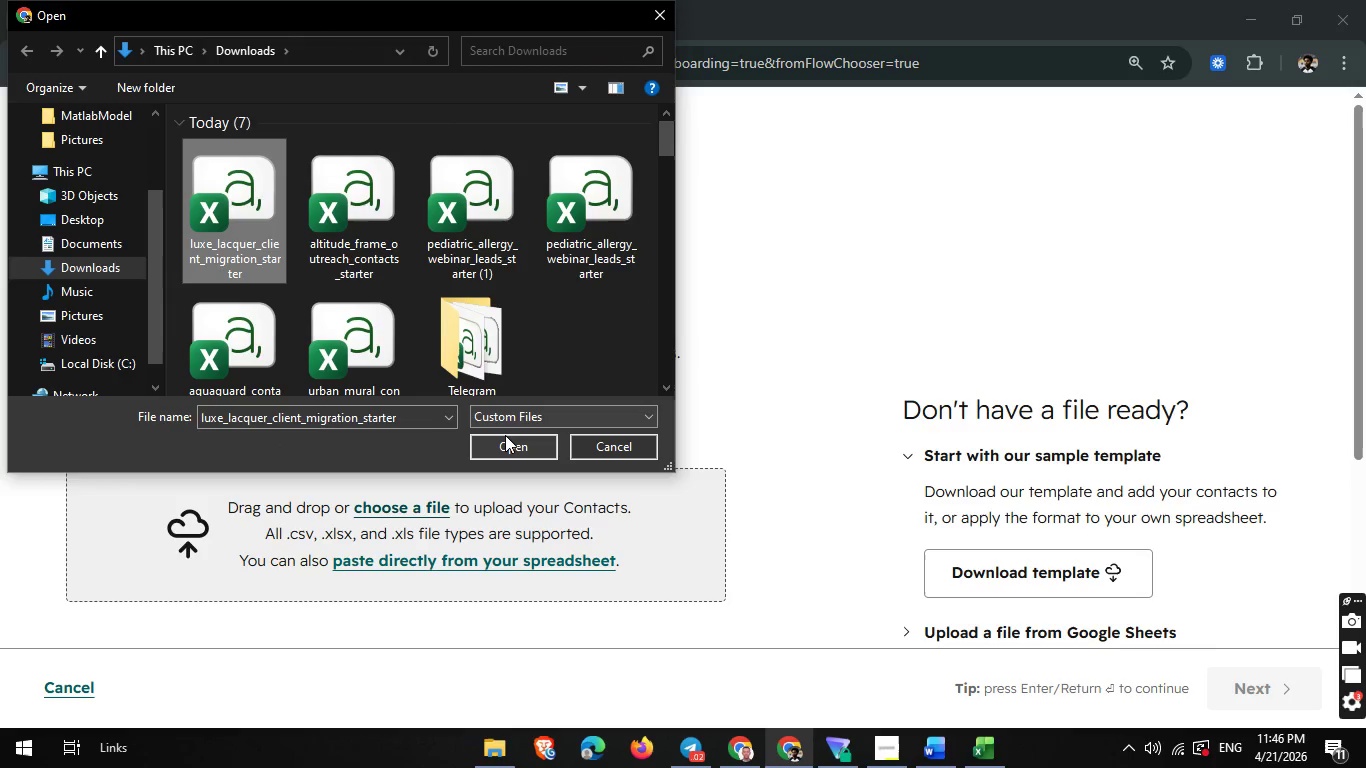 
left_click([505, 435])
 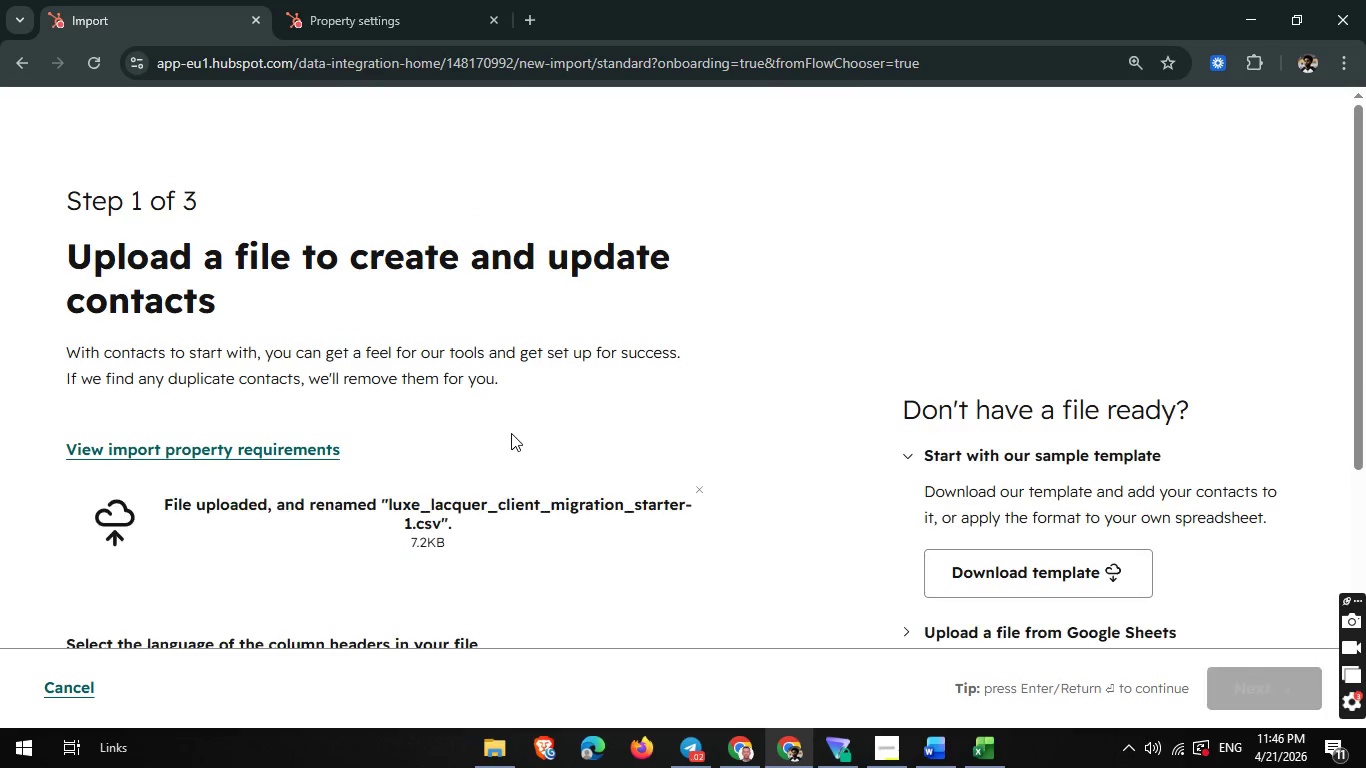 
scroll: coordinate [1133, 511], scroll_direction: down, amount: 4.0
 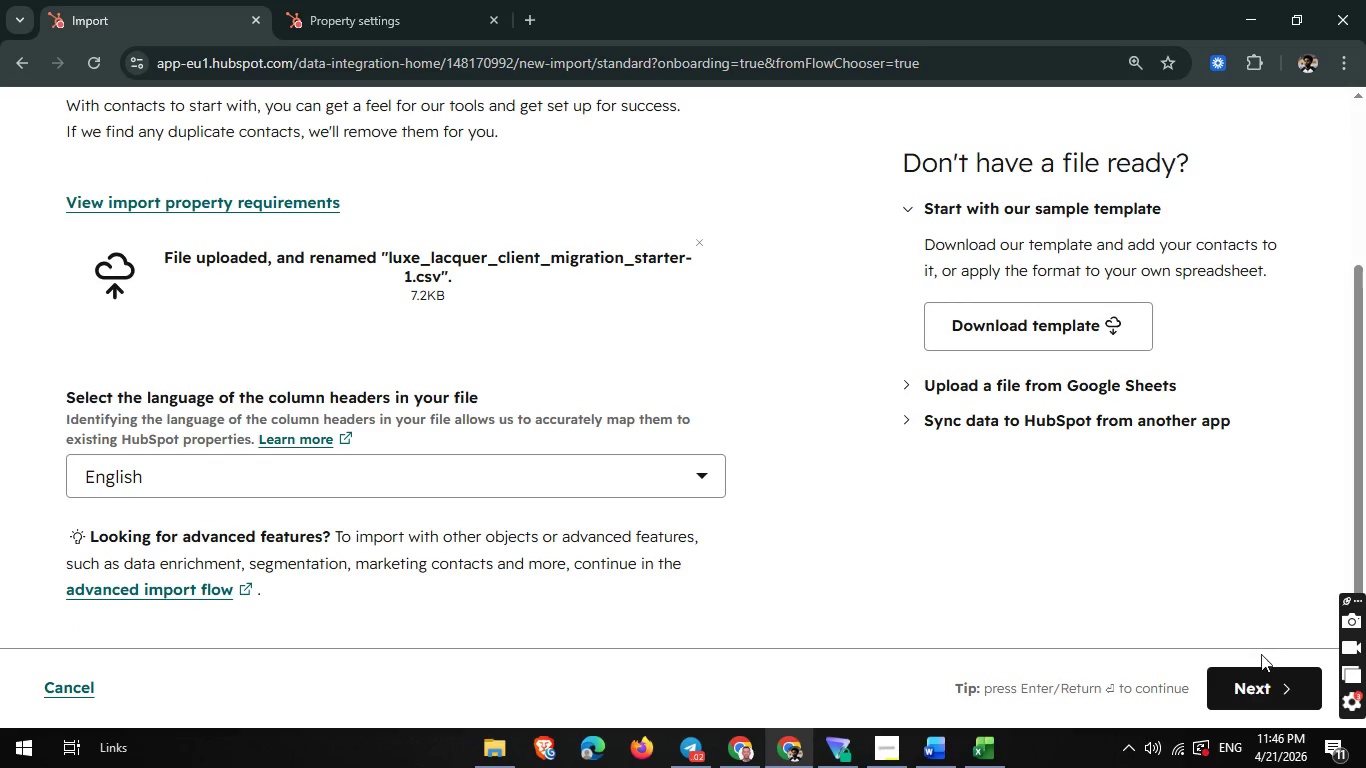 
left_click([1261, 691])
 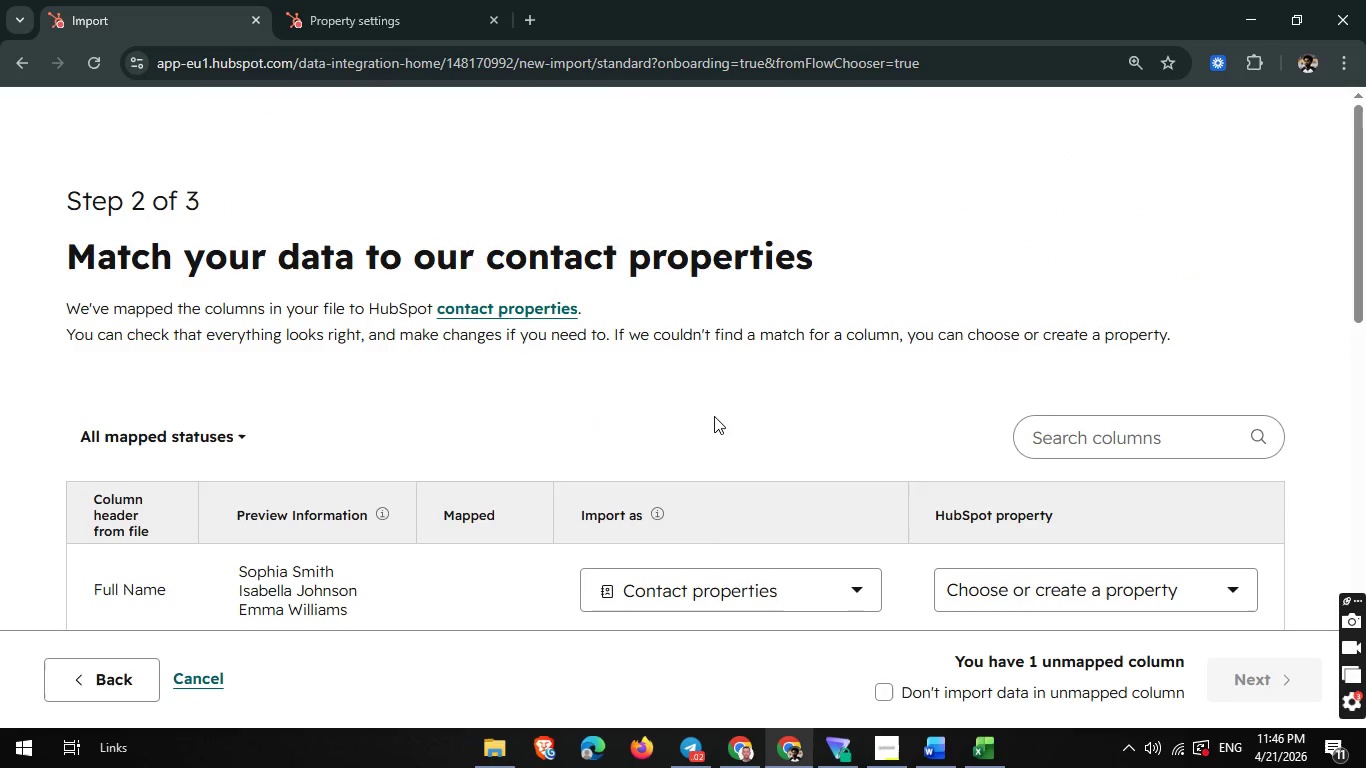 
scroll: coordinate [714, 416], scroll_direction: down, amount: 2.0
 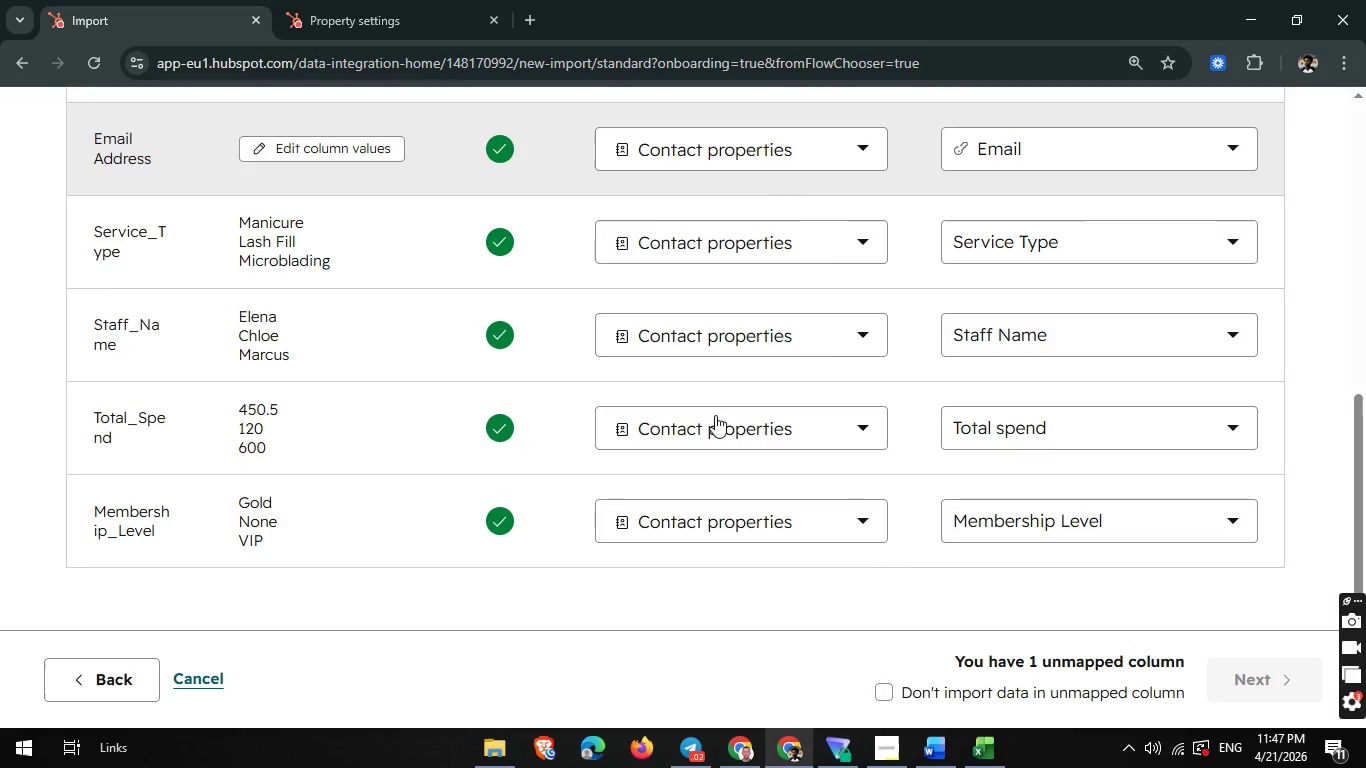 
scroll: coordinate [910, 446], scroll_direction: up, amount: 2.0
 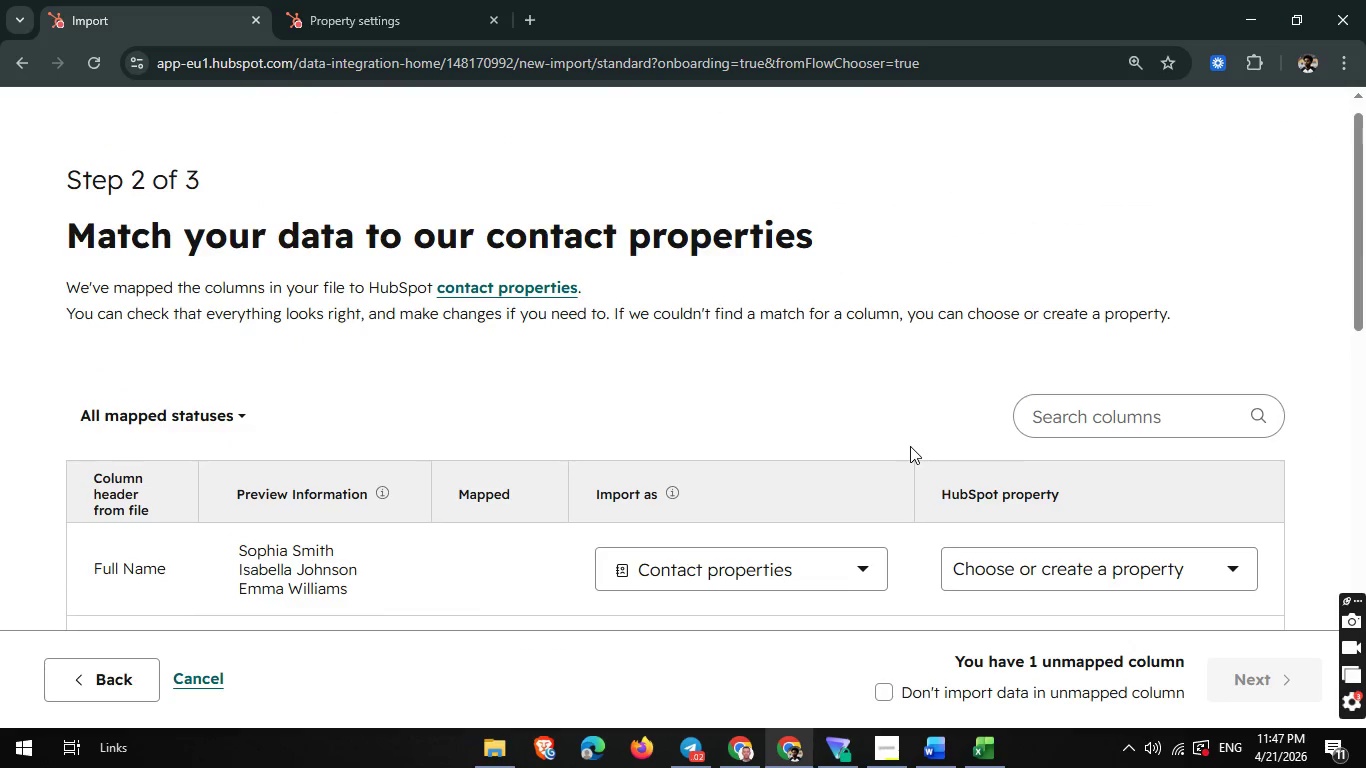 
scroll: coordinate [910, 446], scroll_direction: down, amount: 3.0
 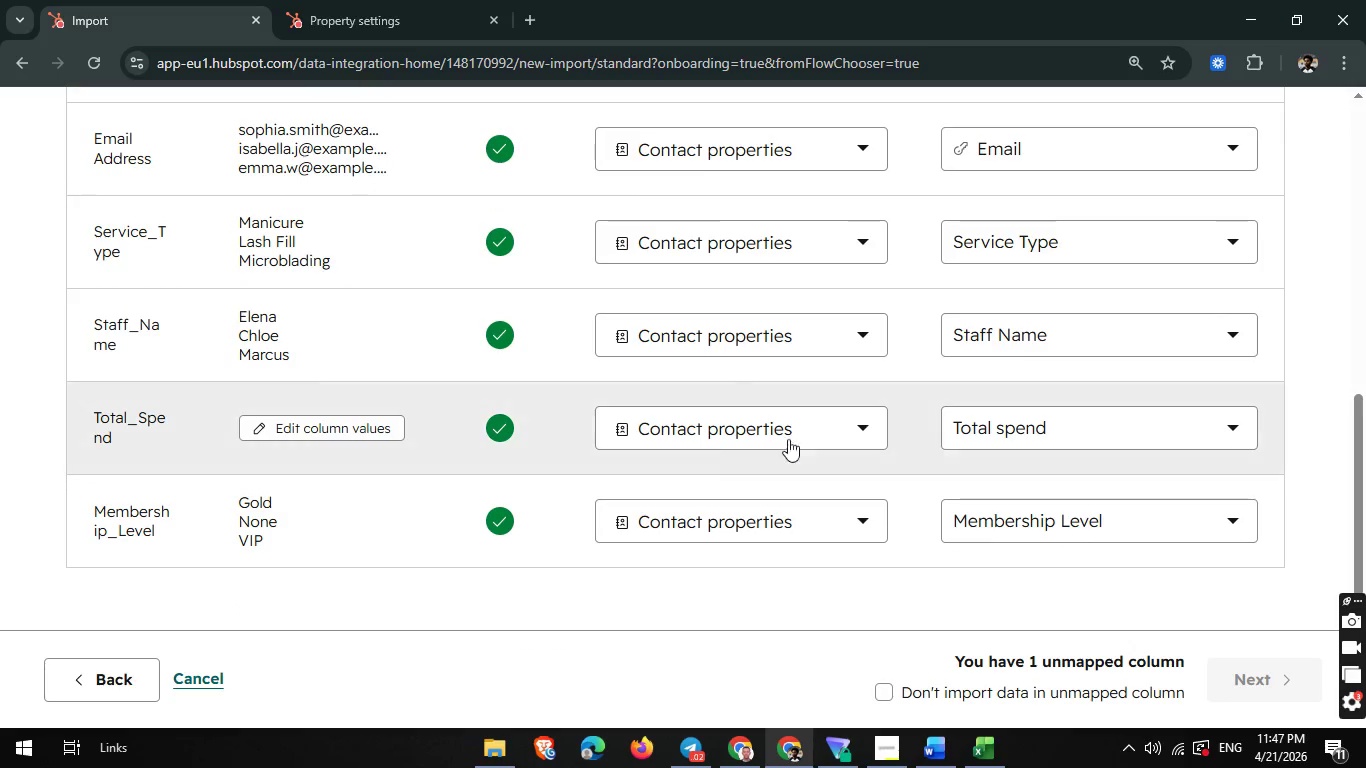 
scroll: coordinate [695, 423], scroll_direction: none, amount: 0.0
 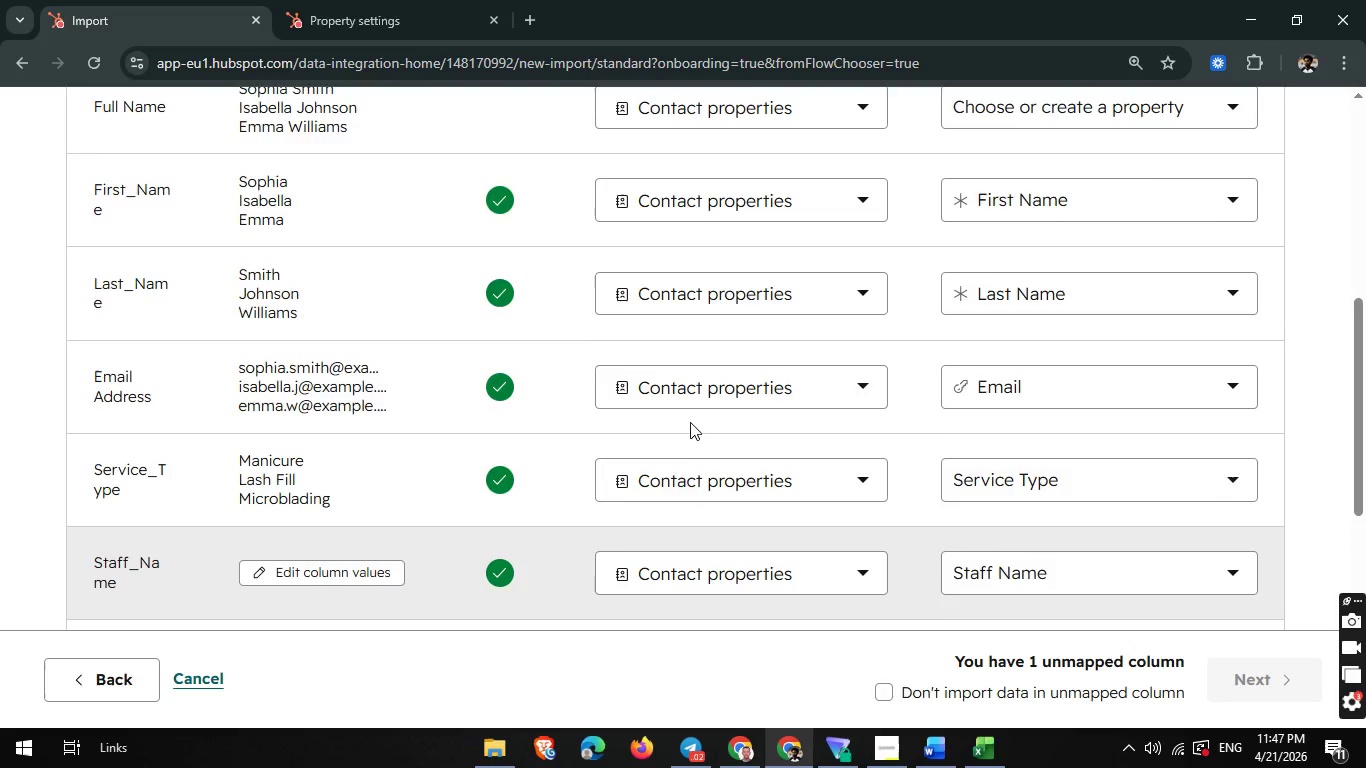 
scroll: coordinate [690, 422], scroll_direction: up, amount: 1.0
 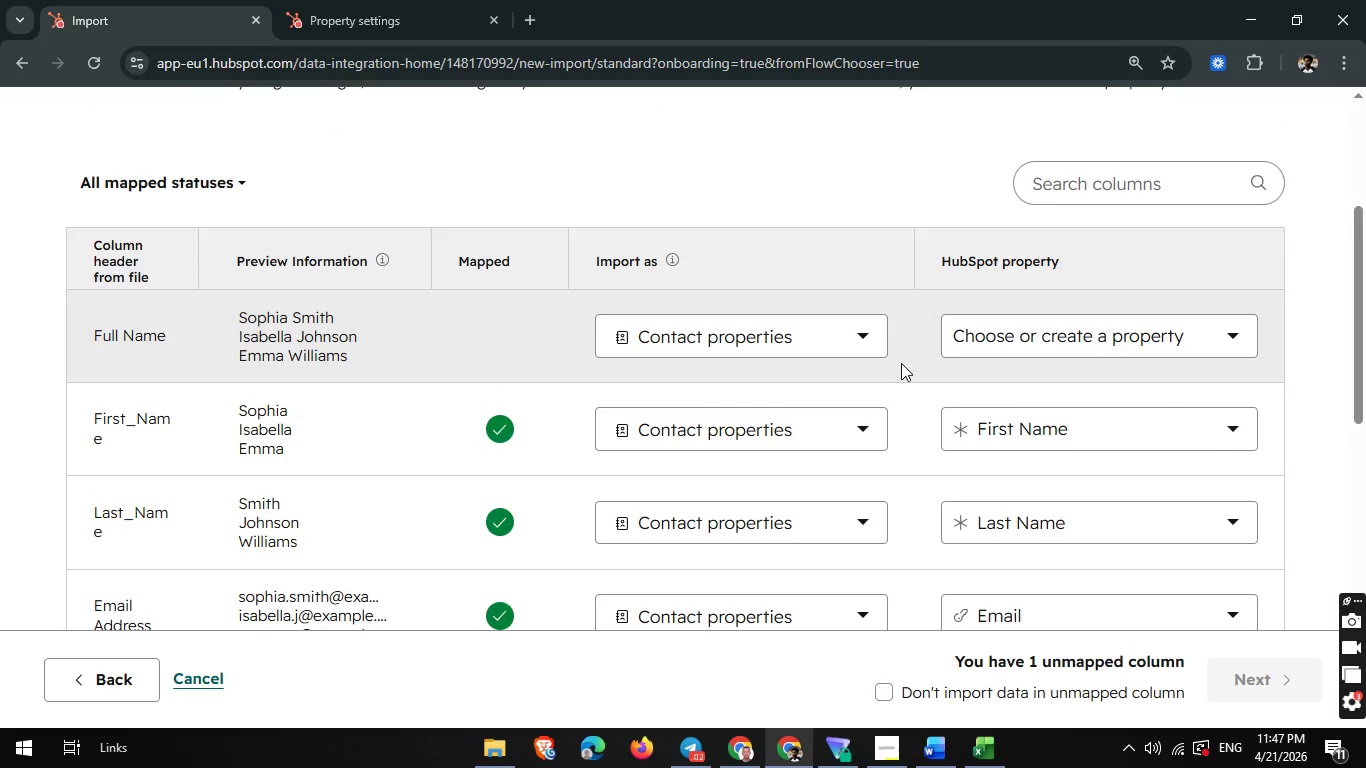 
wait(9.14)
 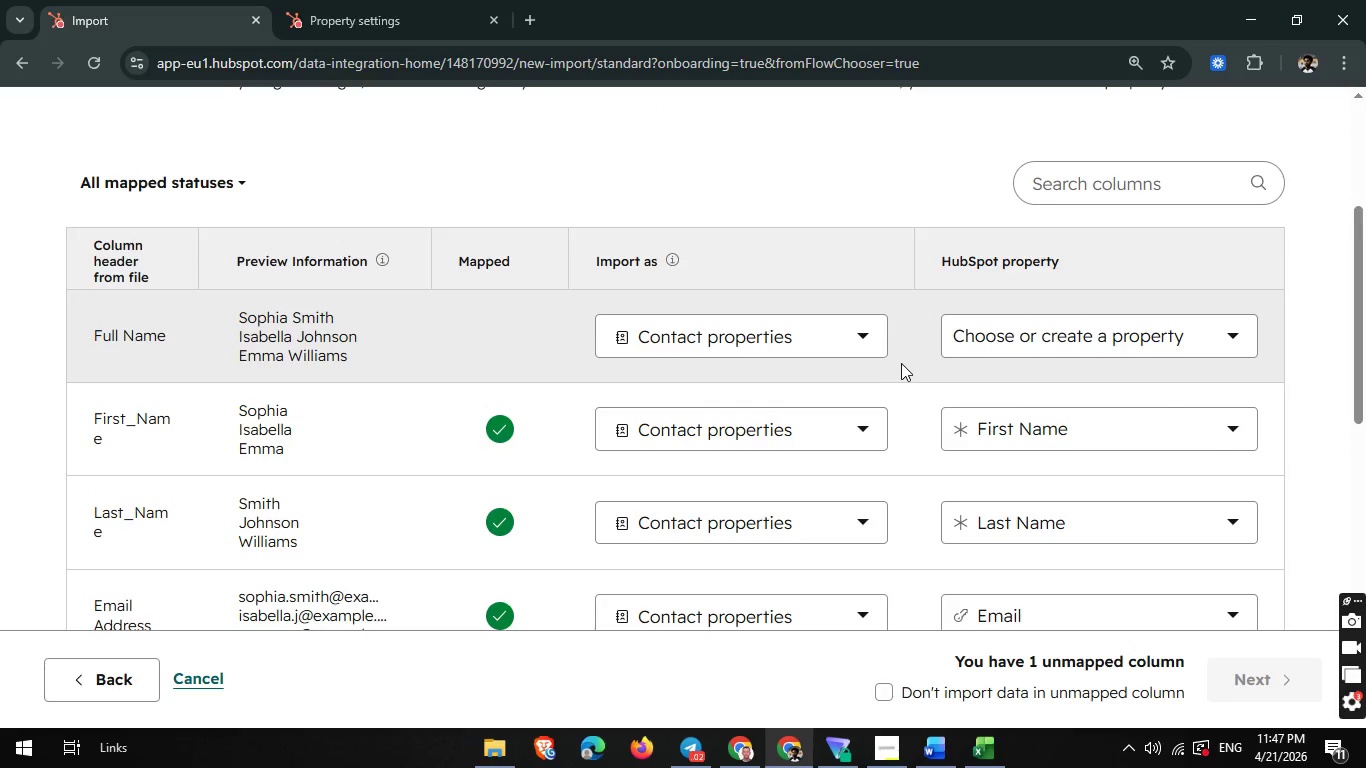 
scroll: coordinate [649, 349], scroll_direction: up, amount: 2.0
 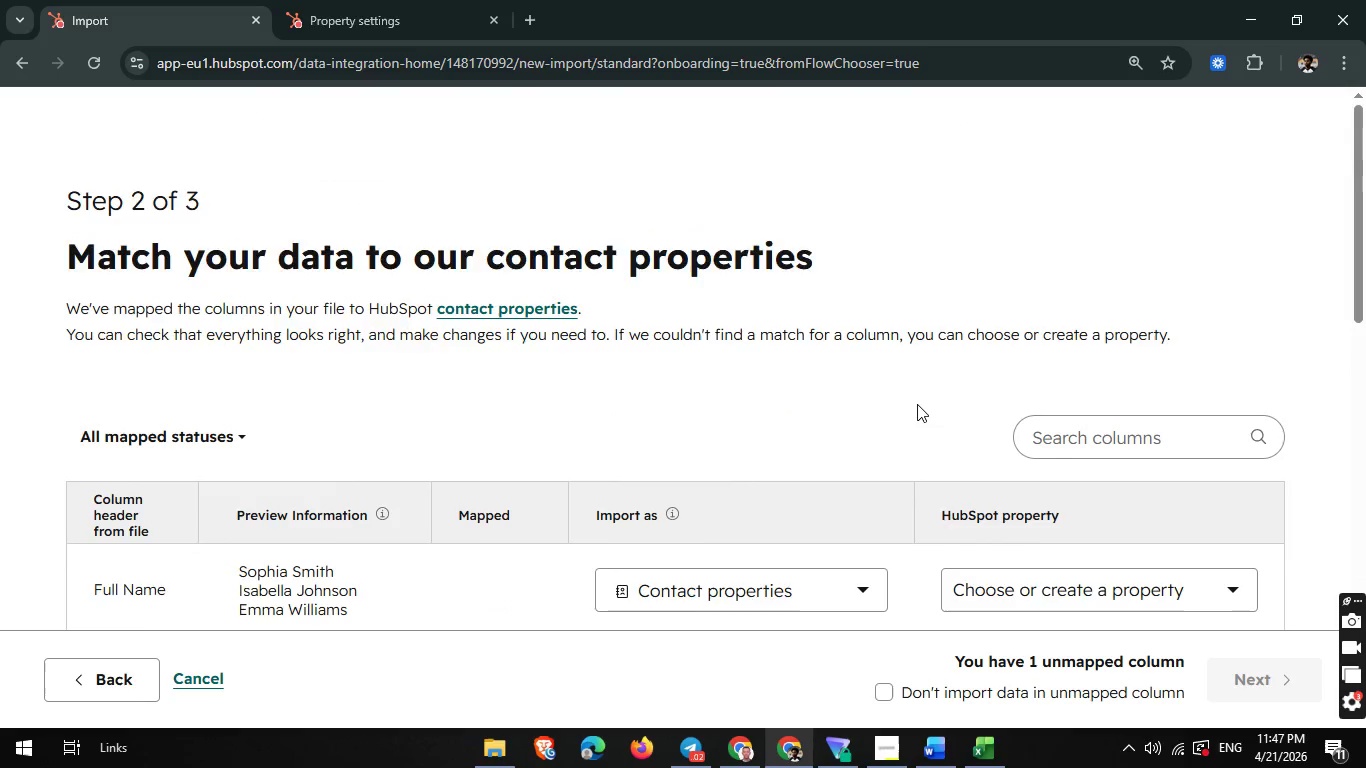 
scroll: coordinate [917, 404], scroll_direction: none, amount: 0.0
 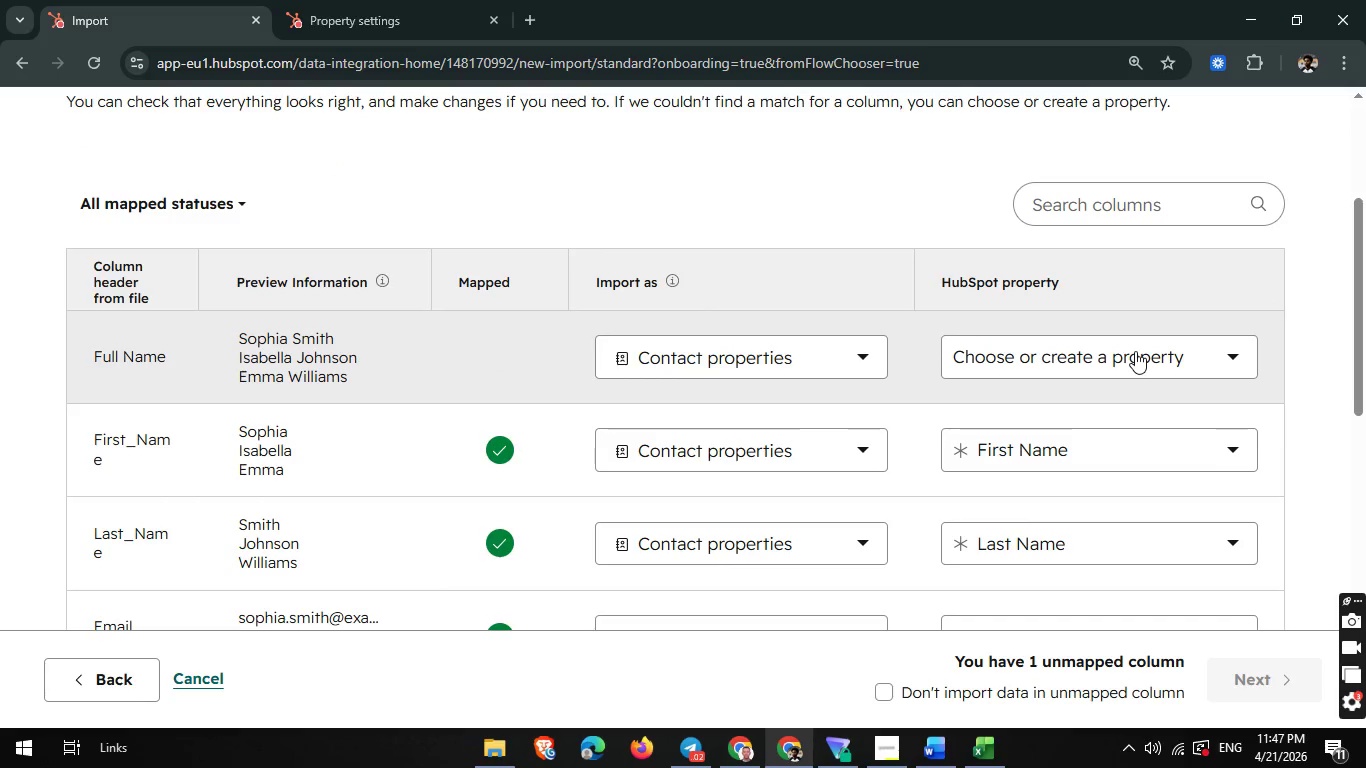 
left_click([1135, 351])
 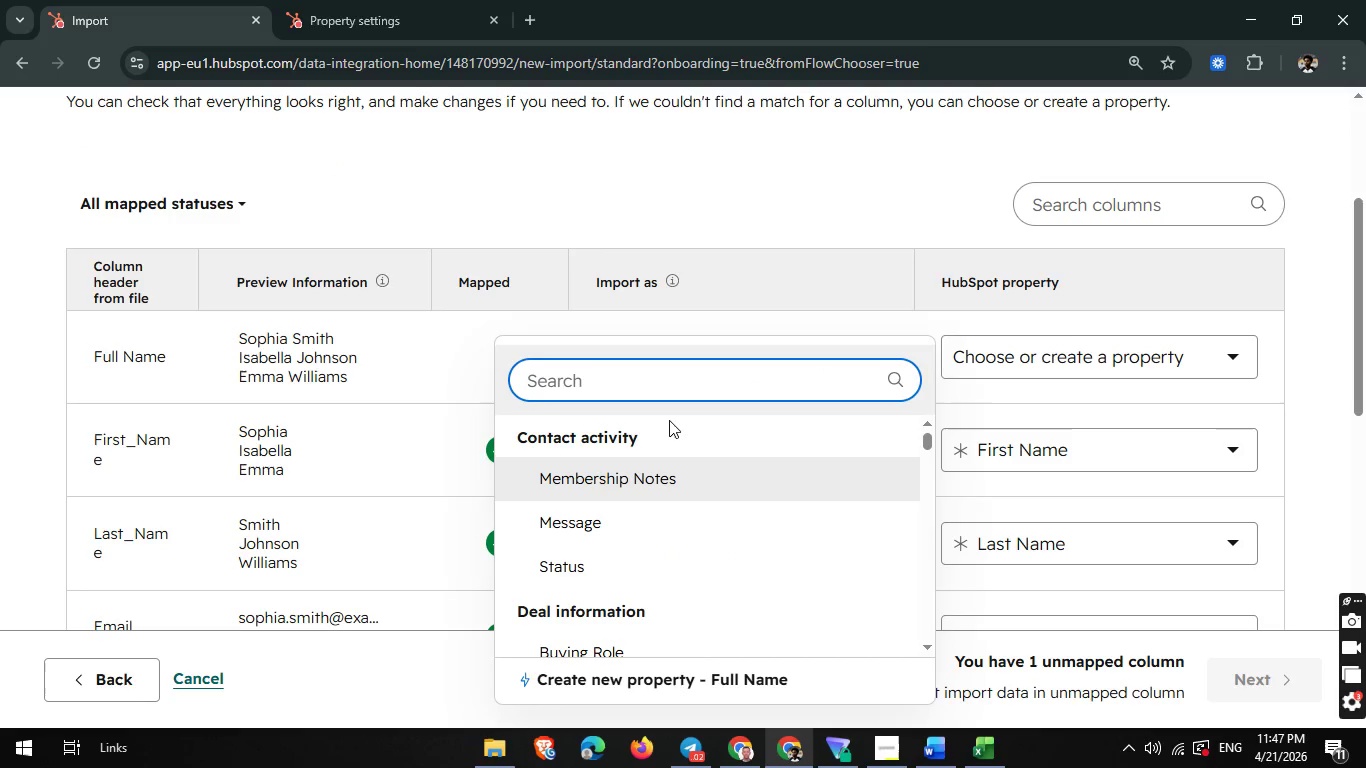 
scroll: coordinate [669, 420], scroll_direction: down, amount: 1.0
 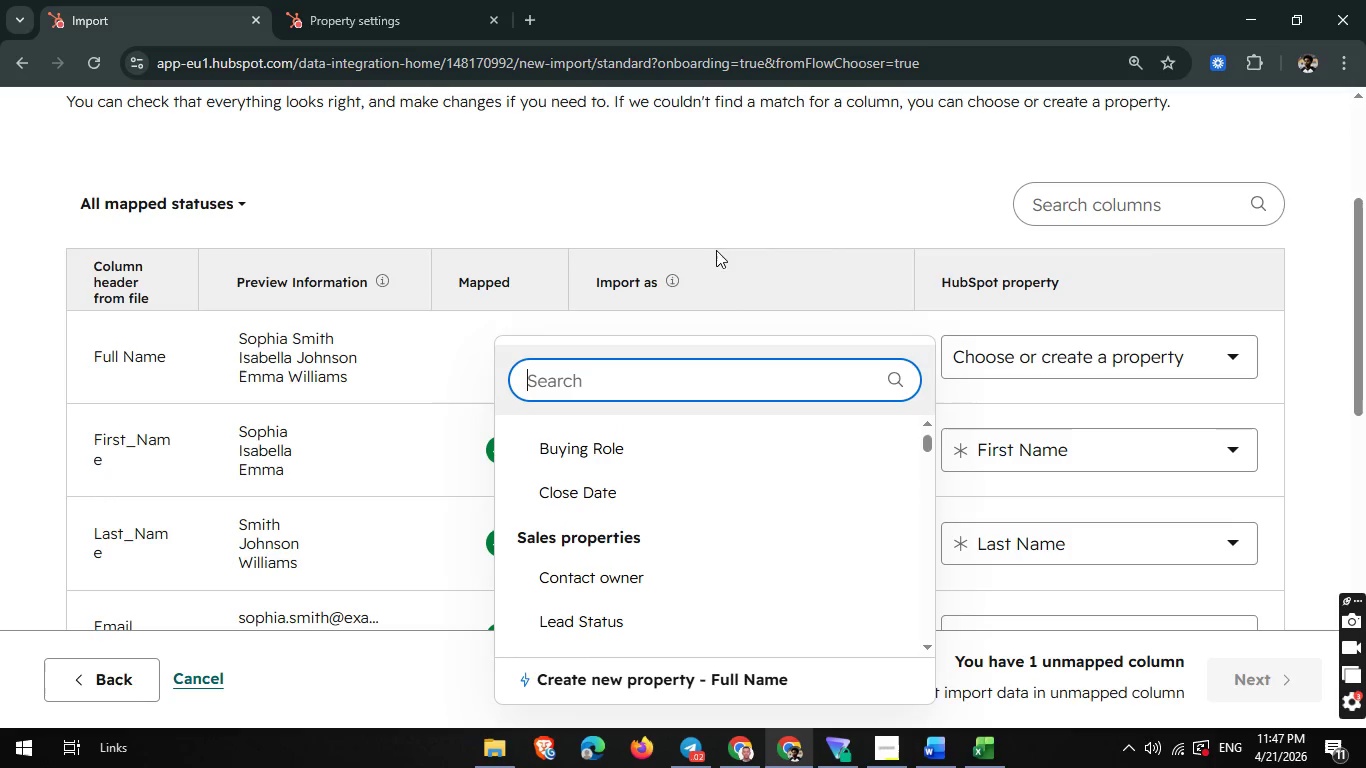 
left_click([797, 216])
 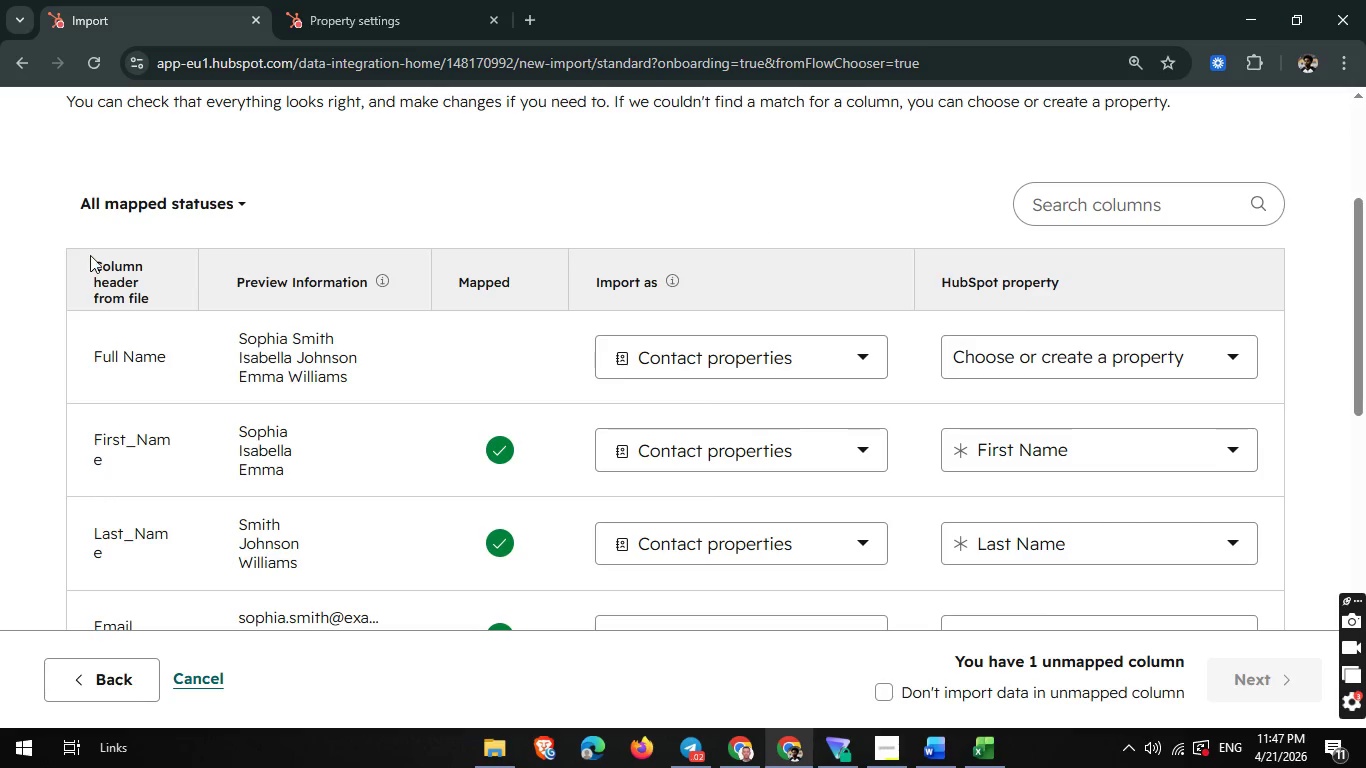 
scroll: coordinate [194, 228], scroll_direction: up, amount: 3.0
 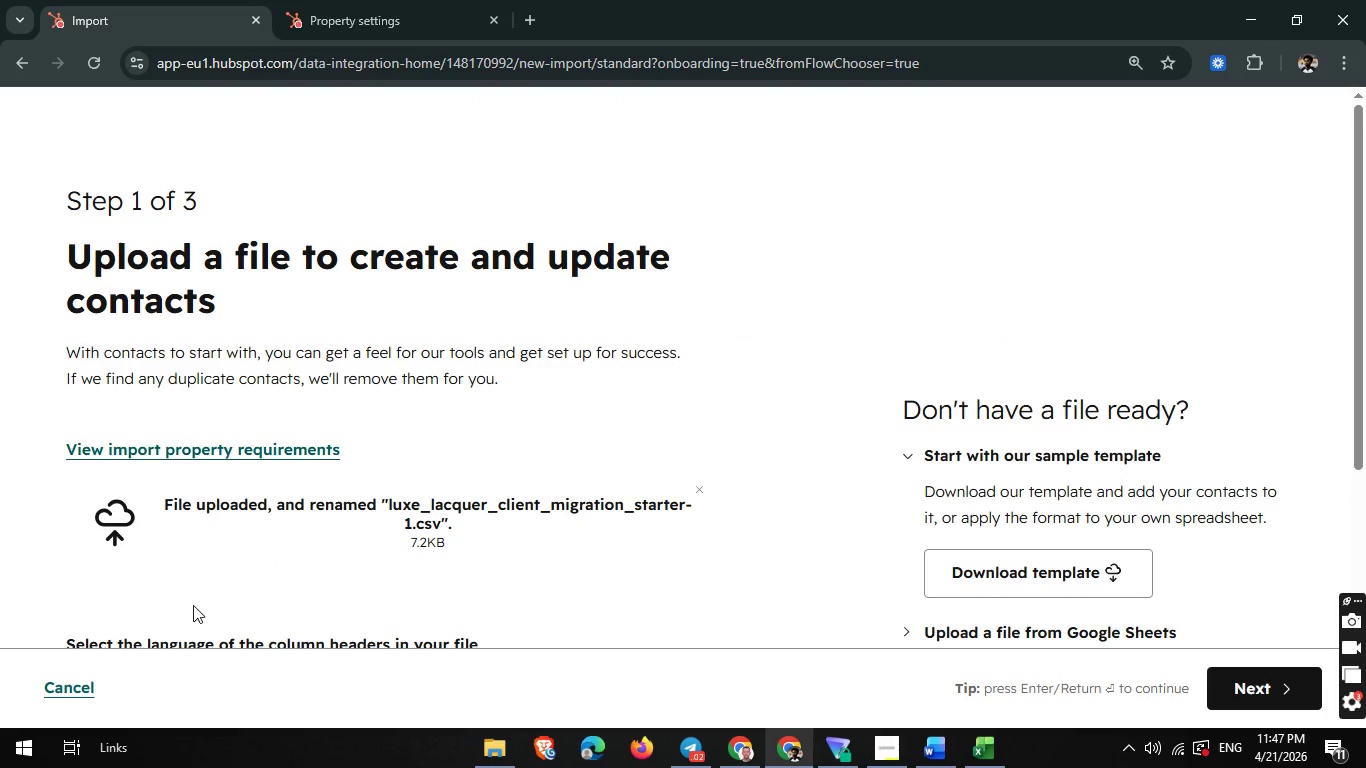 
left_click([74, 693])
 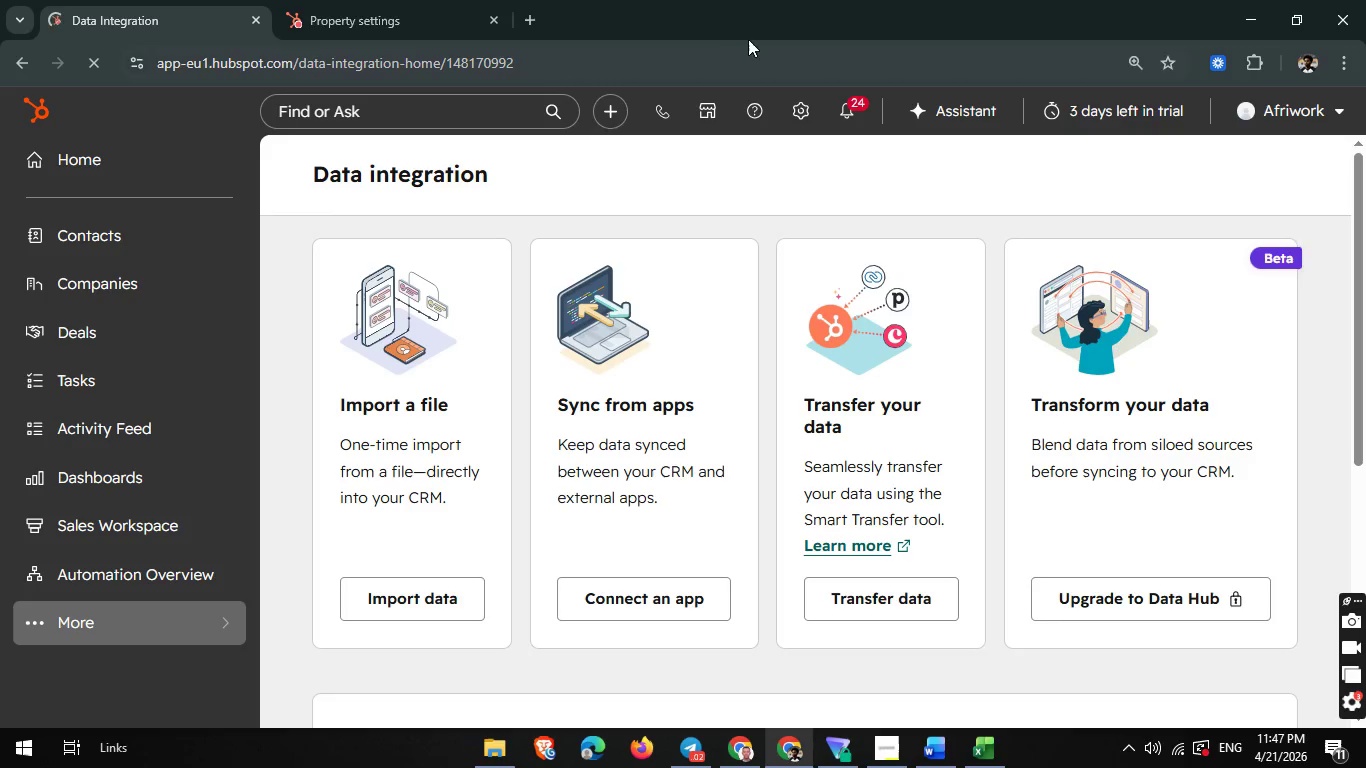 
wait(6.62)
 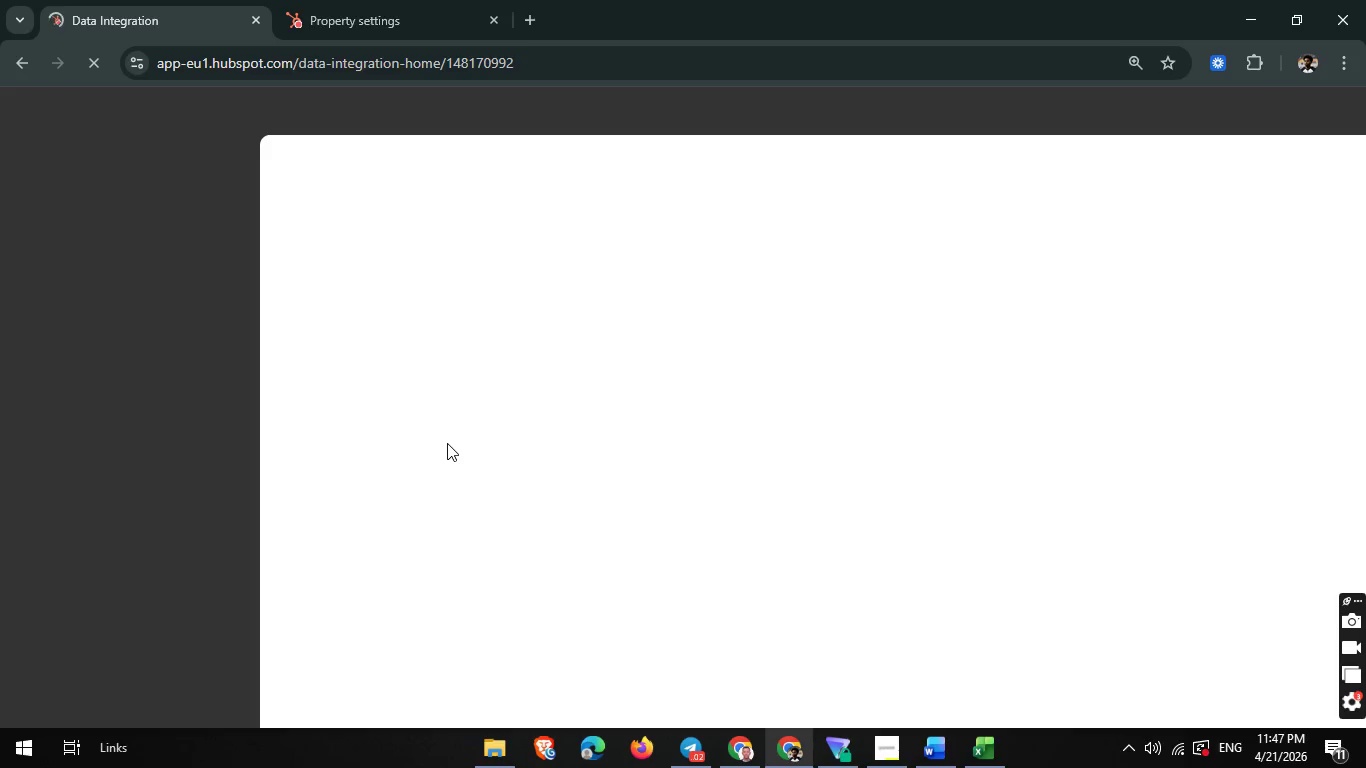 
left_click([789, 99])
 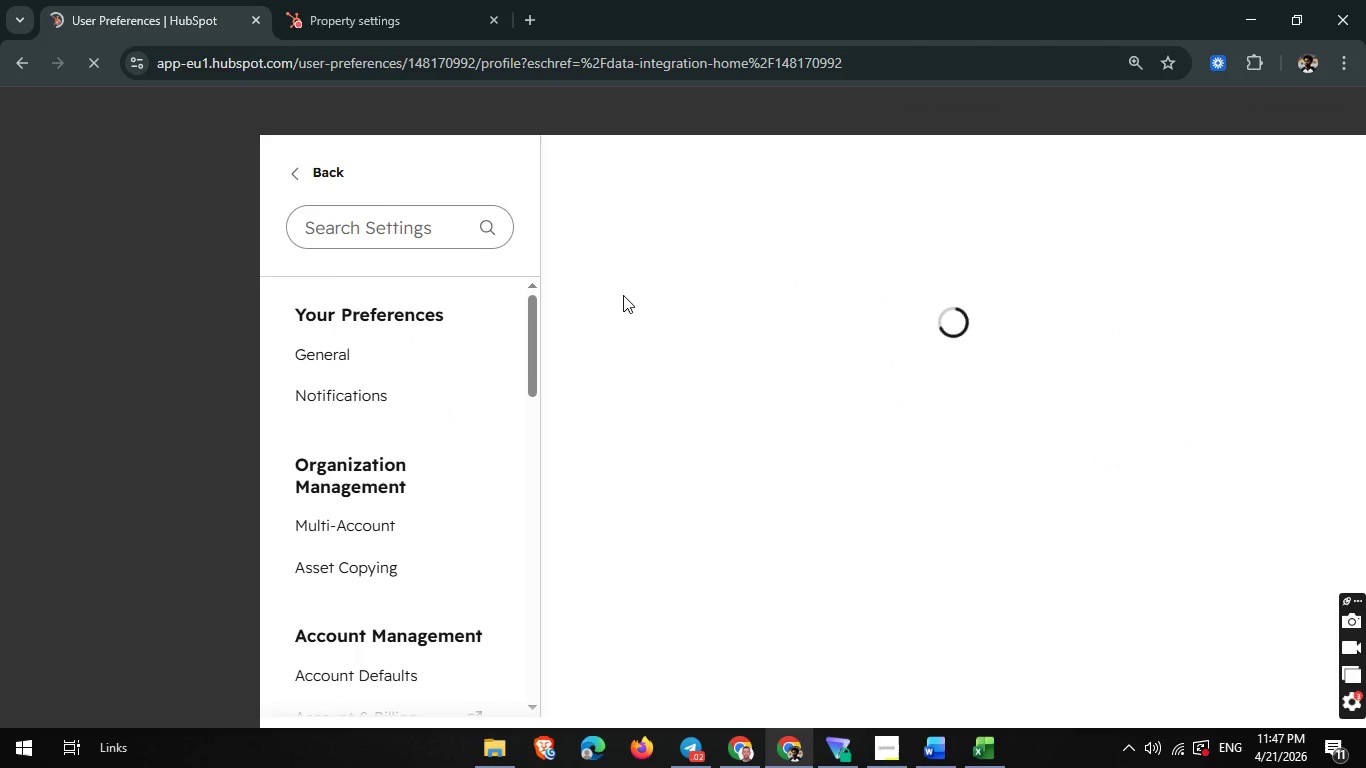 
scroll: coordinate [340, 499], scroll_direction: down, amount: 7.0
 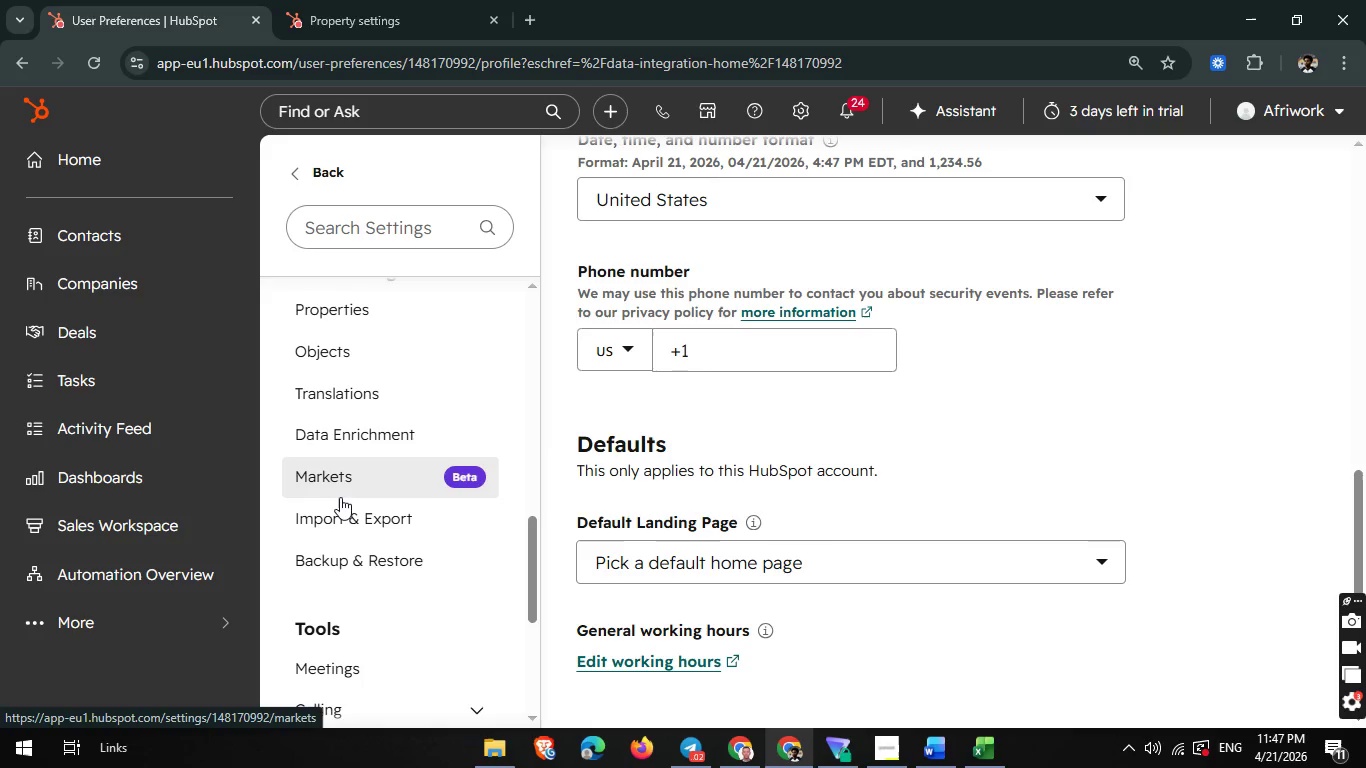 
scroll: coordinate [341, 495], scroll_direction: none, amount: 0.0
 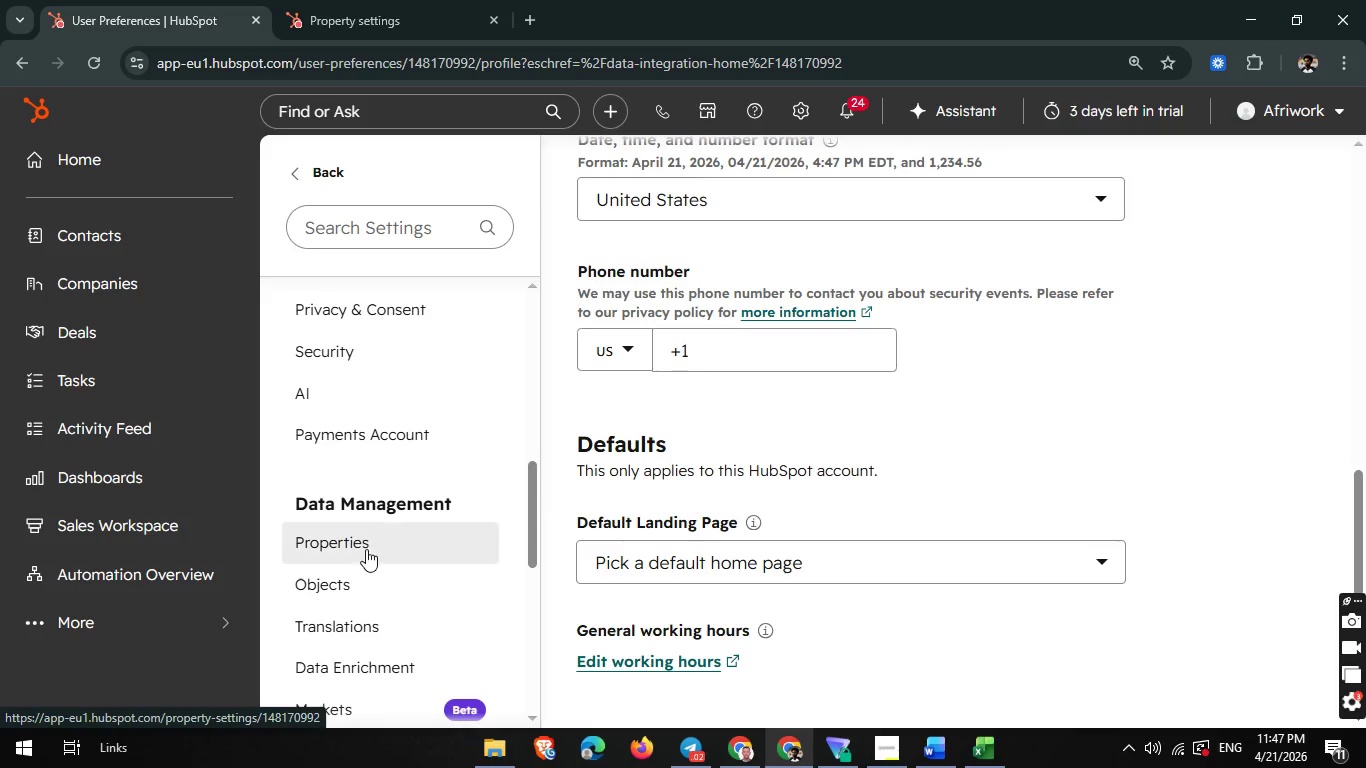 
left_click([368, 547])
 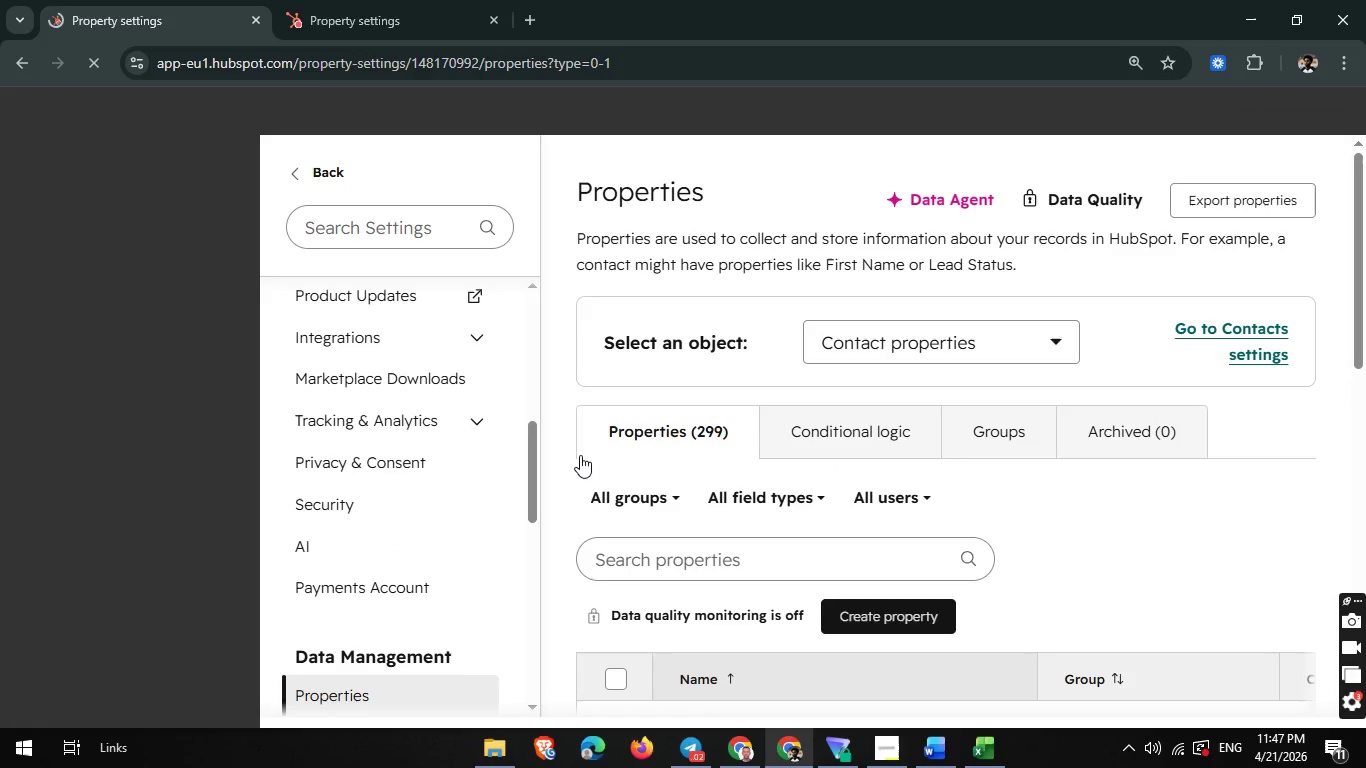 
wait(9.48)
 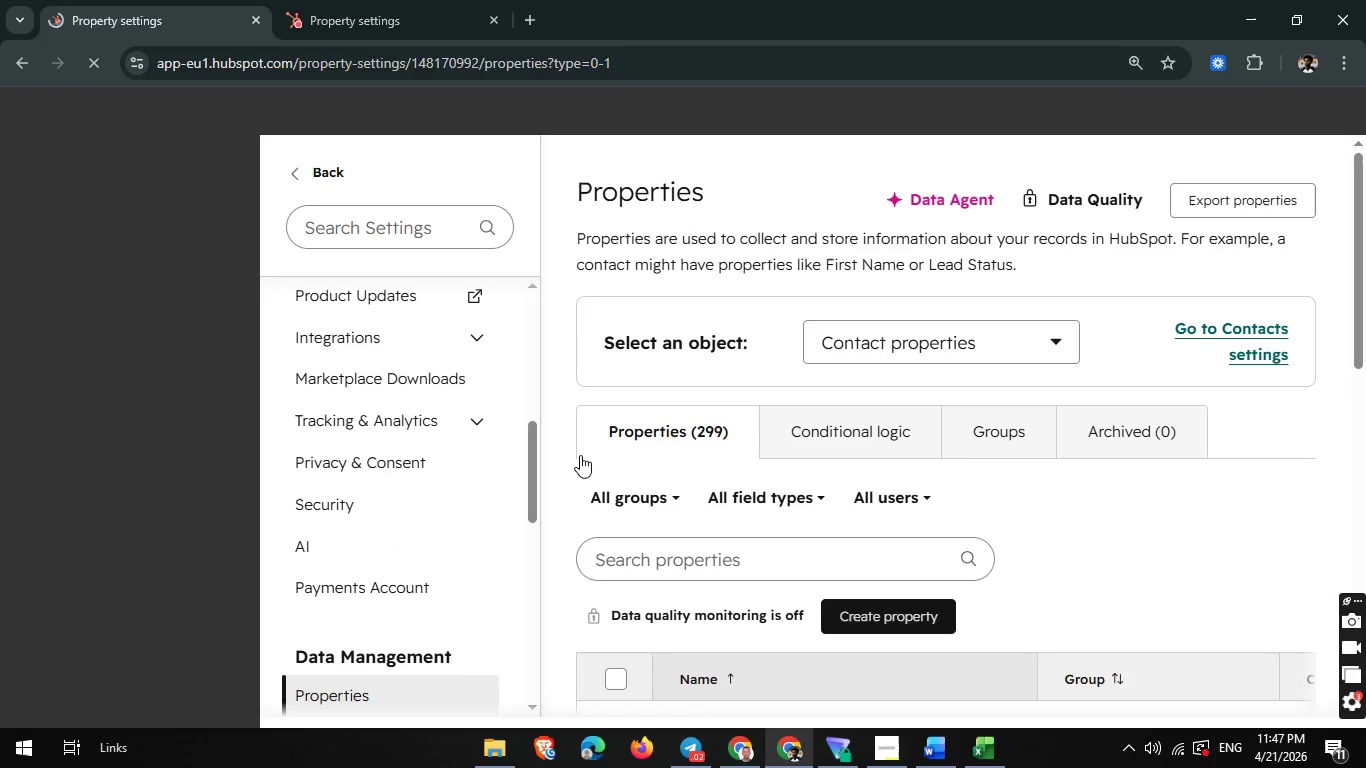 
scroll: coordinate [1020, 444], scroll_direction: none, amount: 0.0
 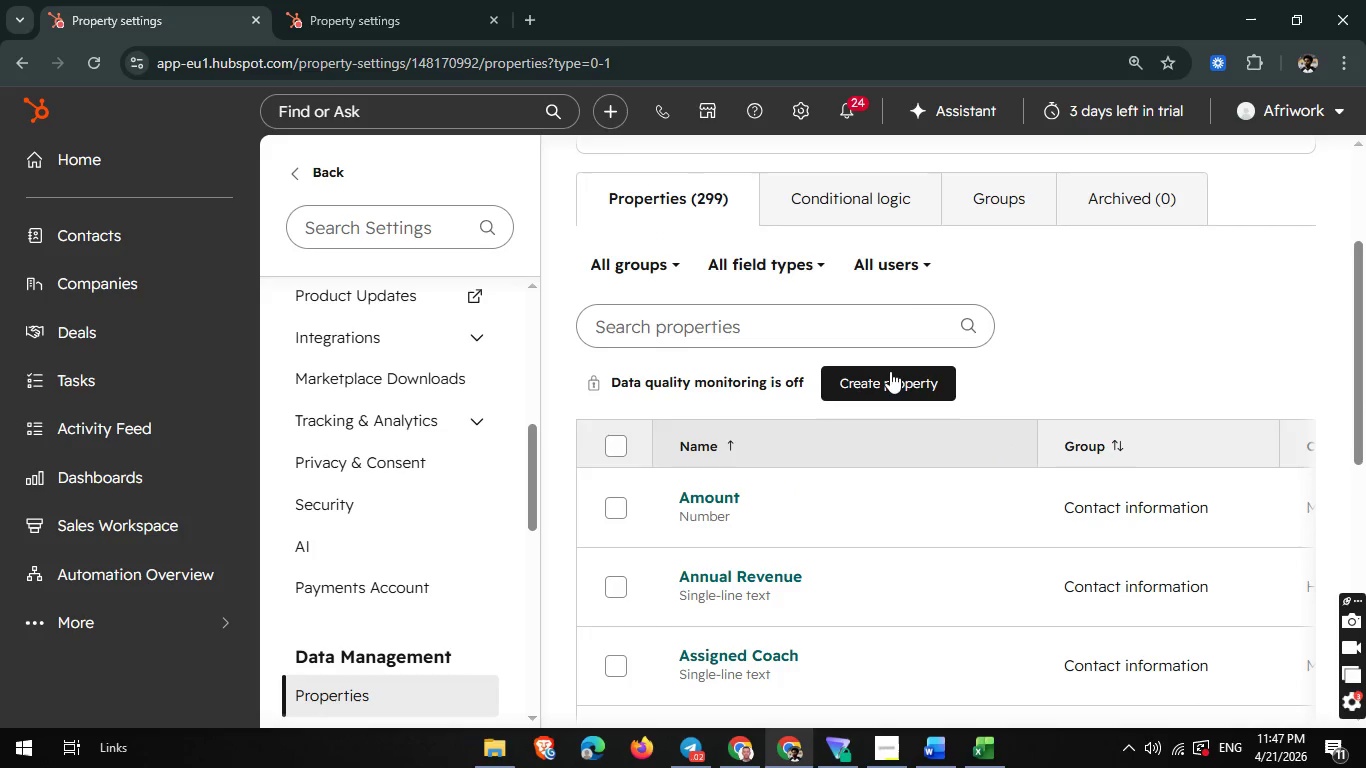 
left_click([889, 374])
 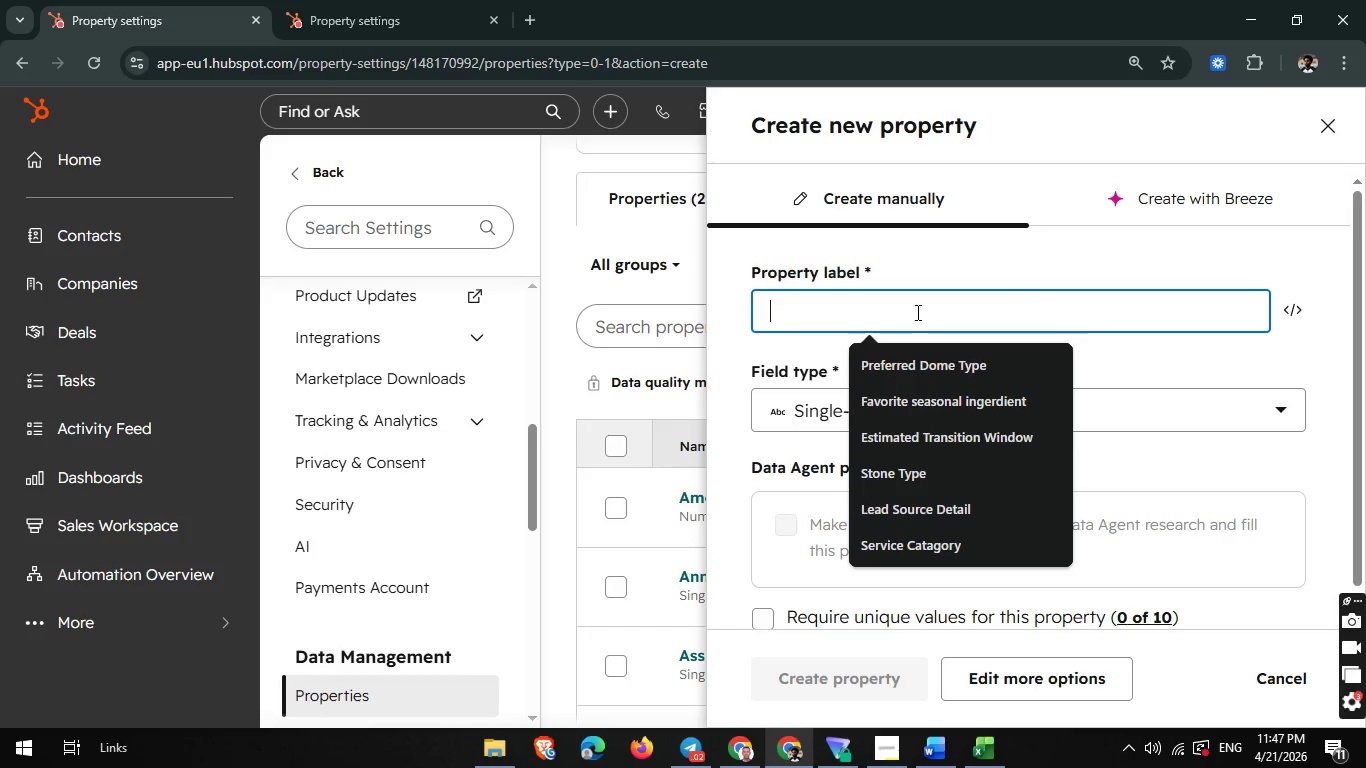 
wait(7.98)
 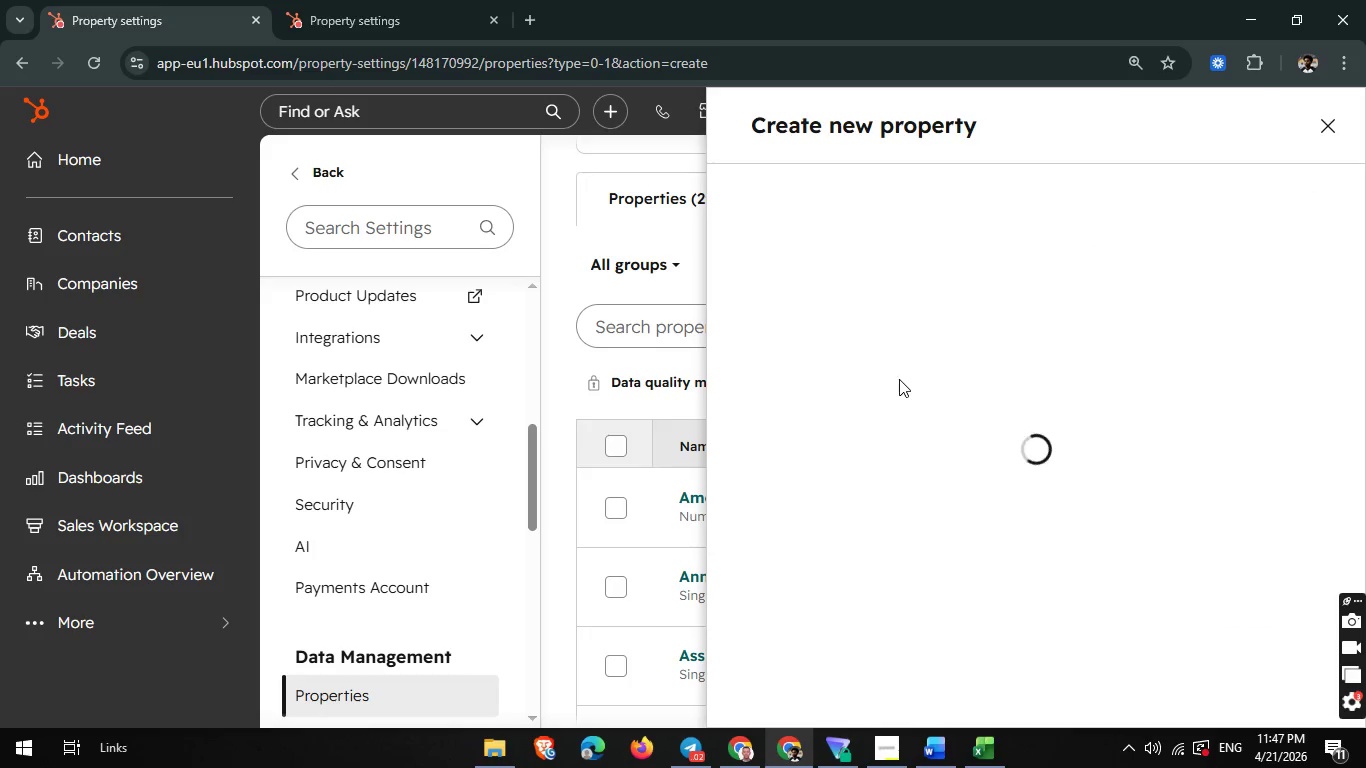 
type(Full Name)
 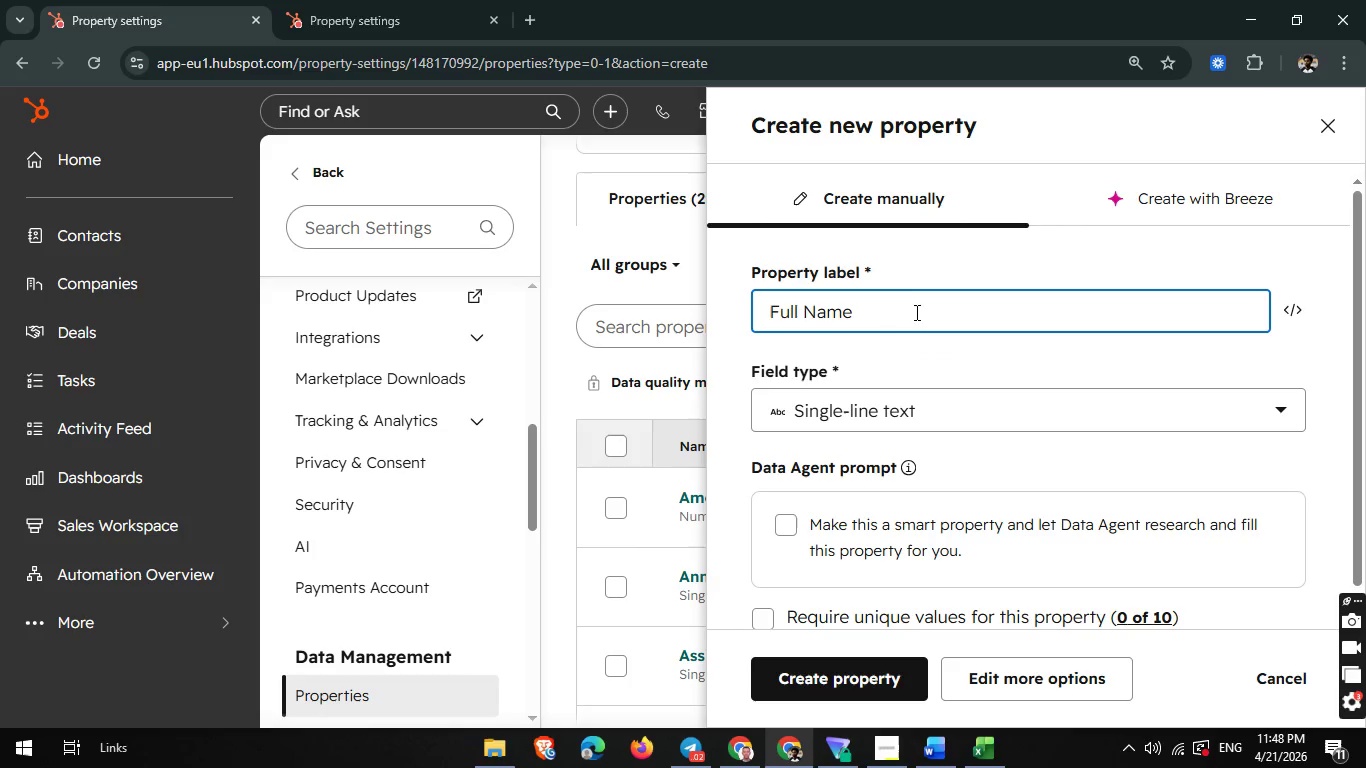 
left_click([875, 686])
 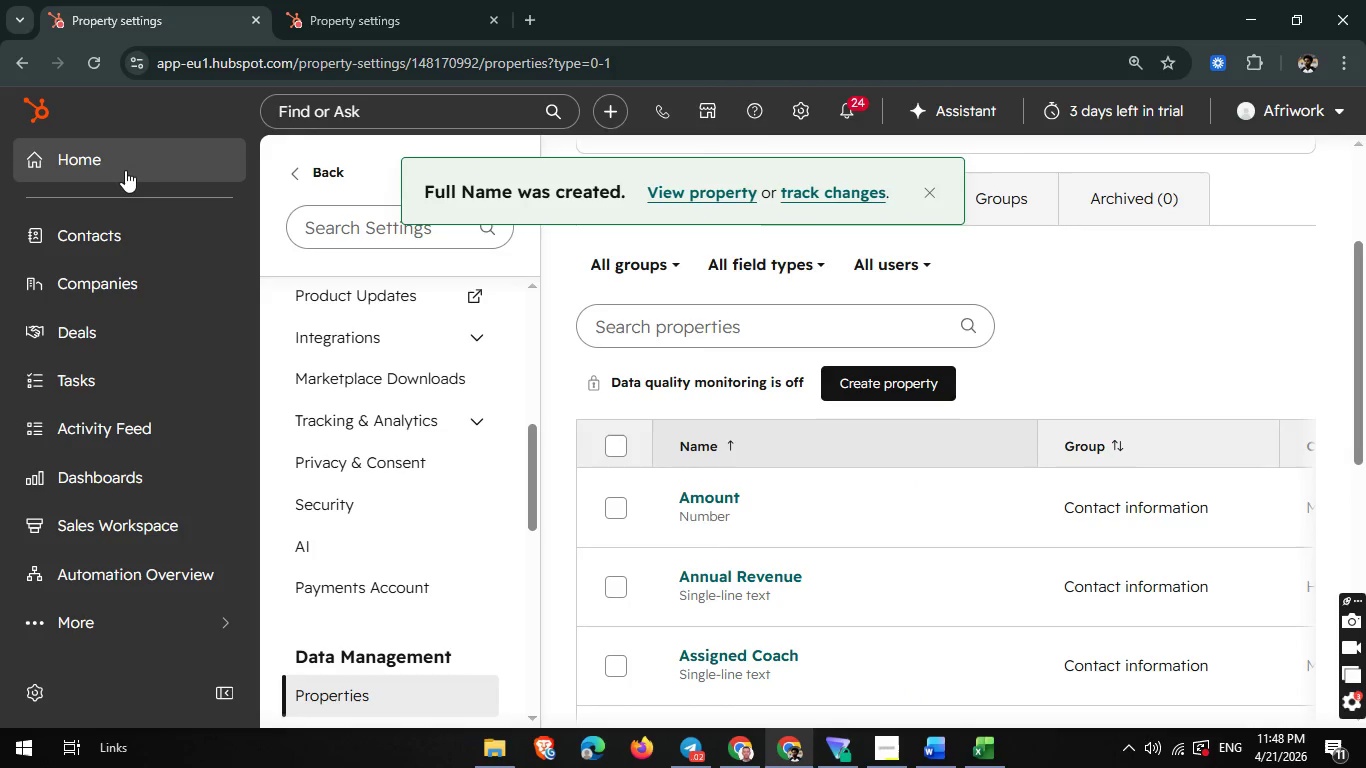 
left_click([128, 220])
 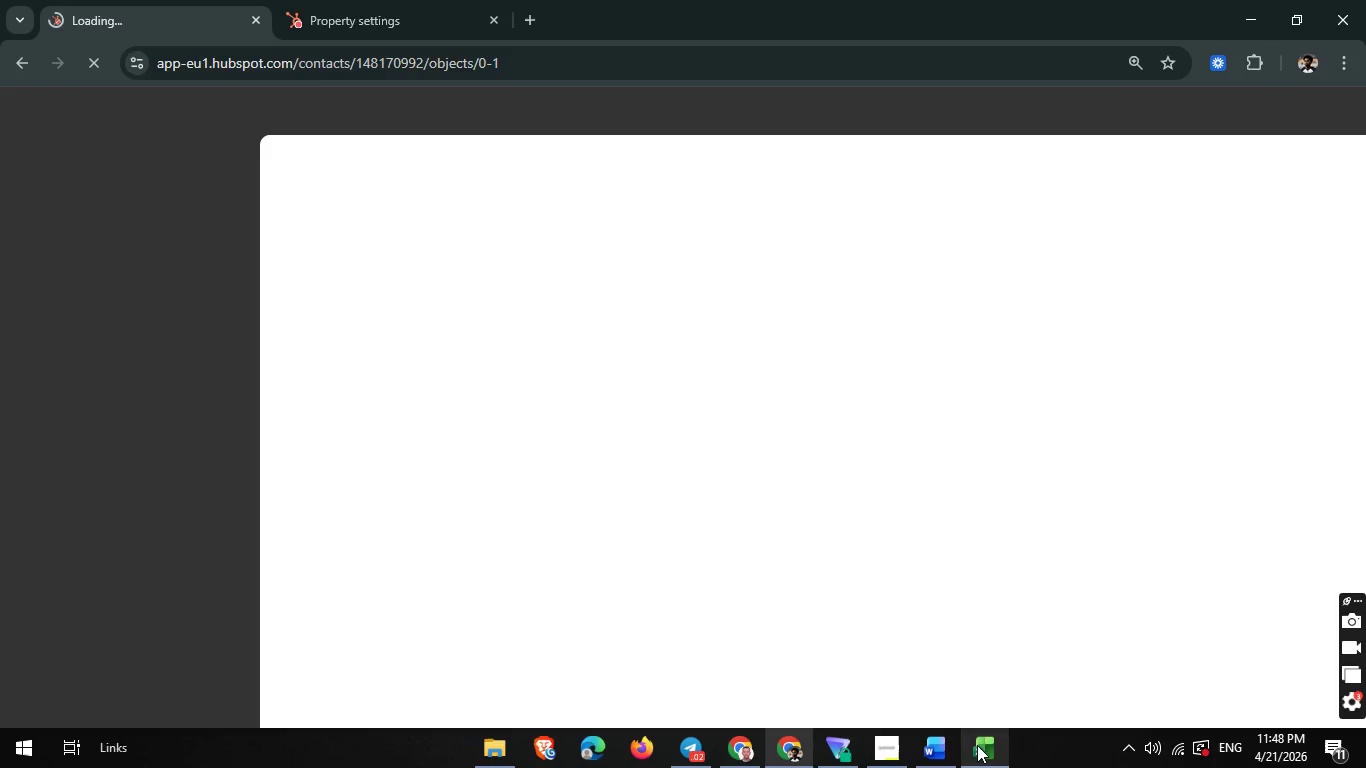 
left_click([979, 744])
 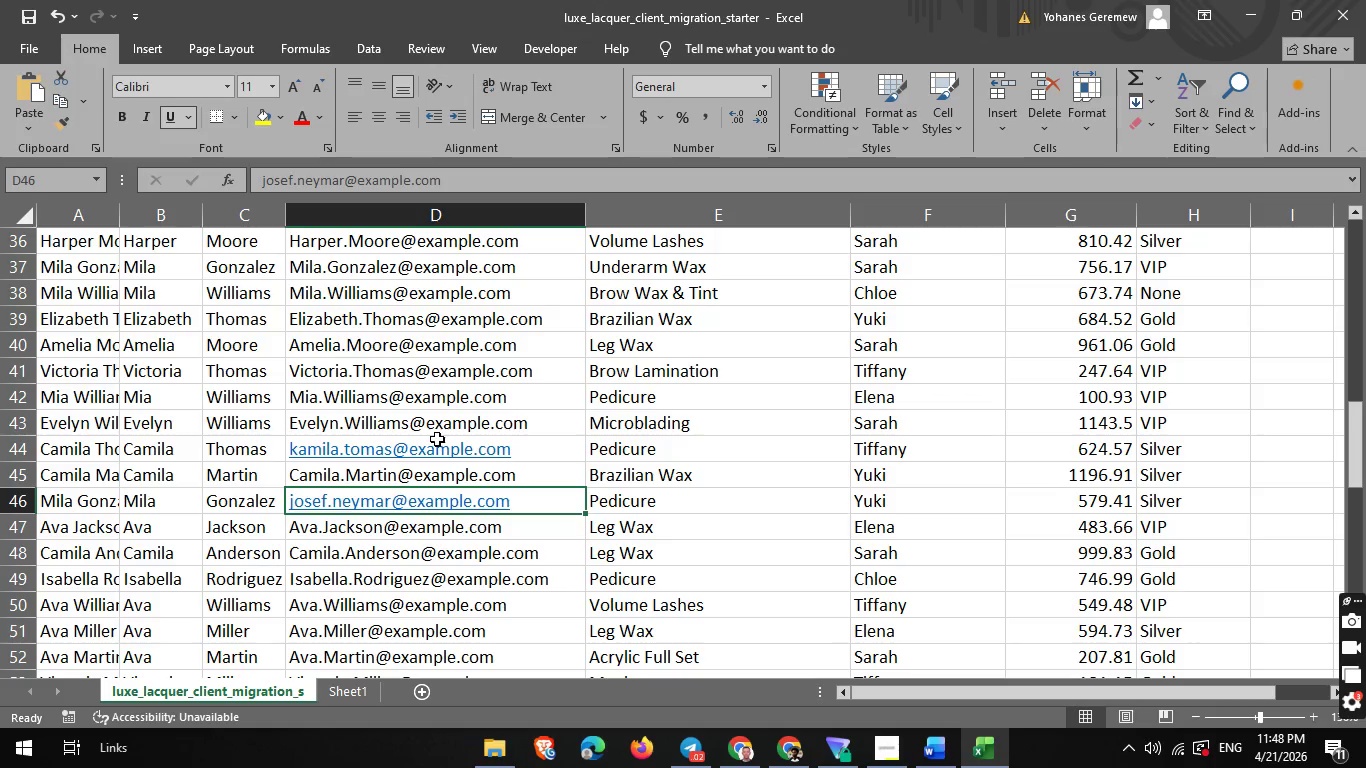 
scroll: coordinate [279, 392], scroll_direction: up, amount: 13.0
 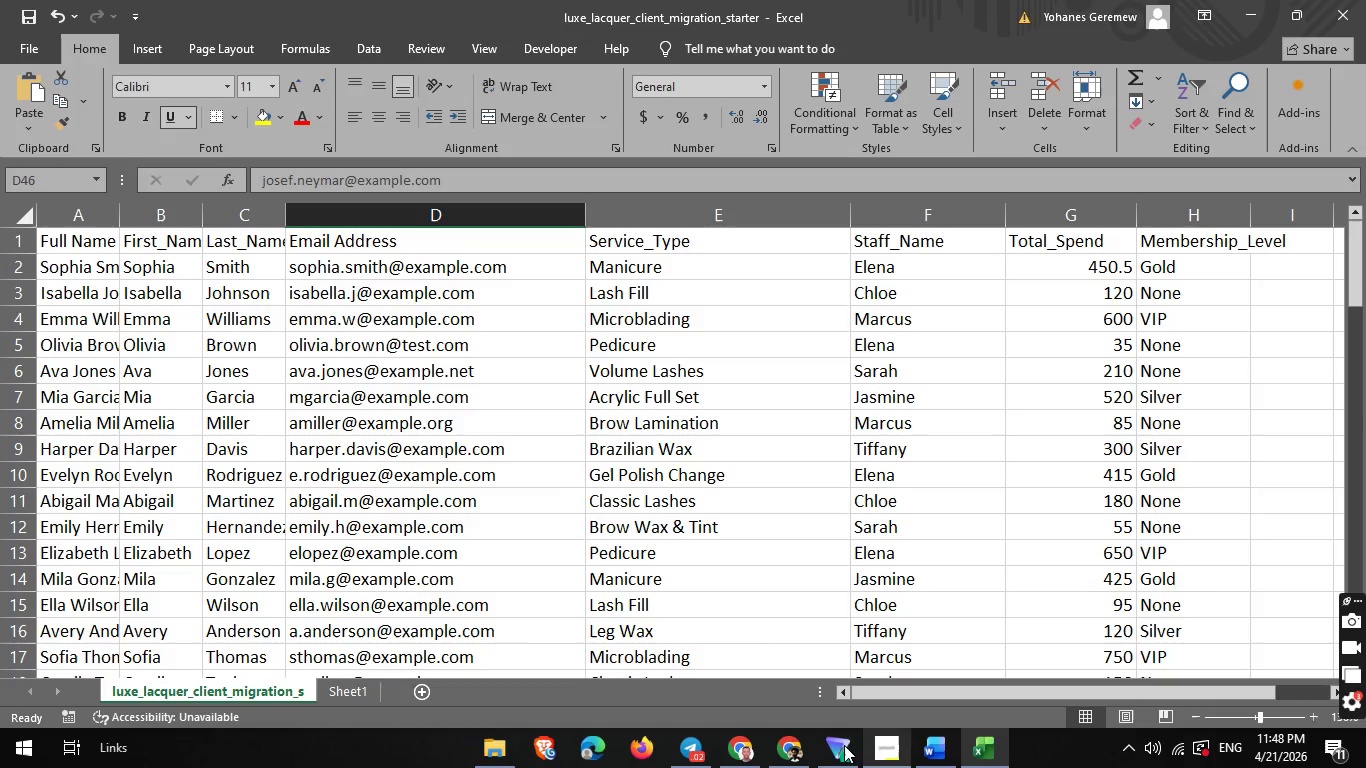 
left_click([790, 745])
 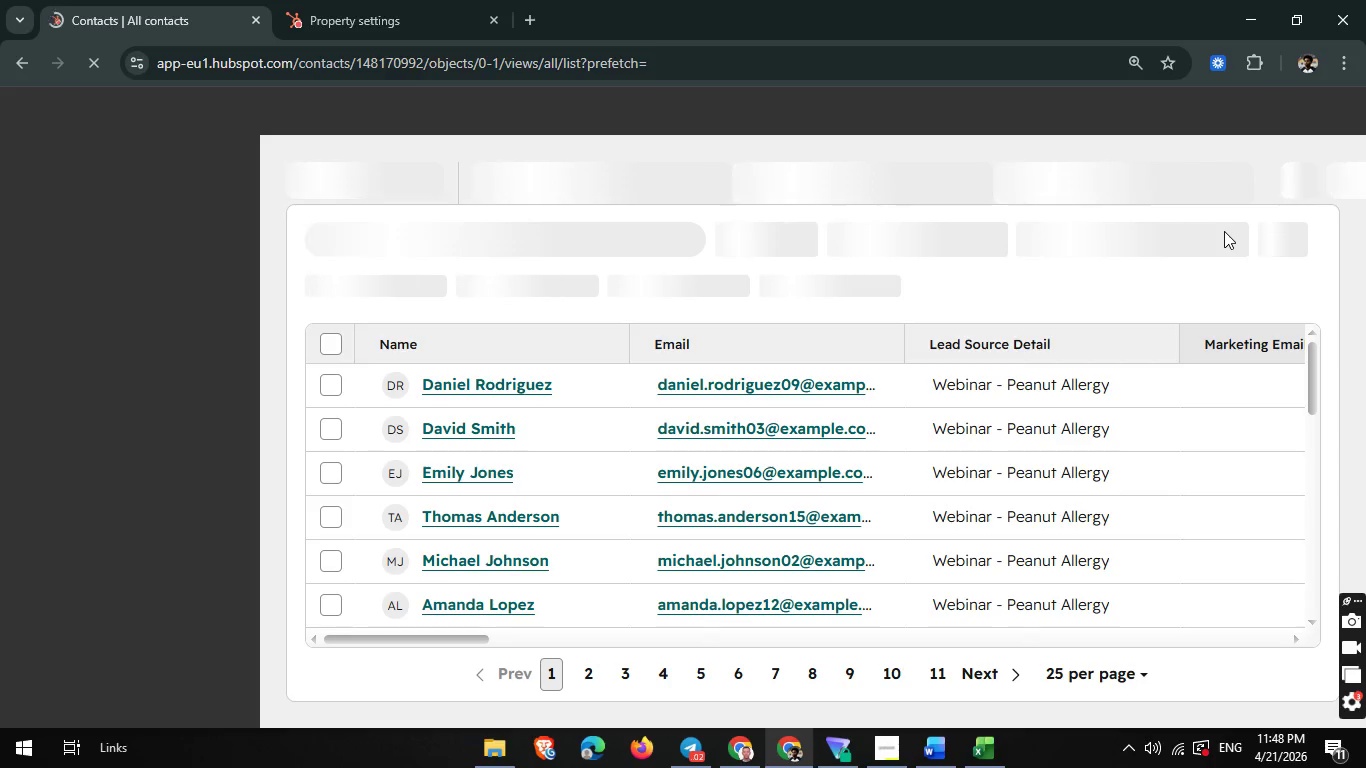 
wait(9.06)
 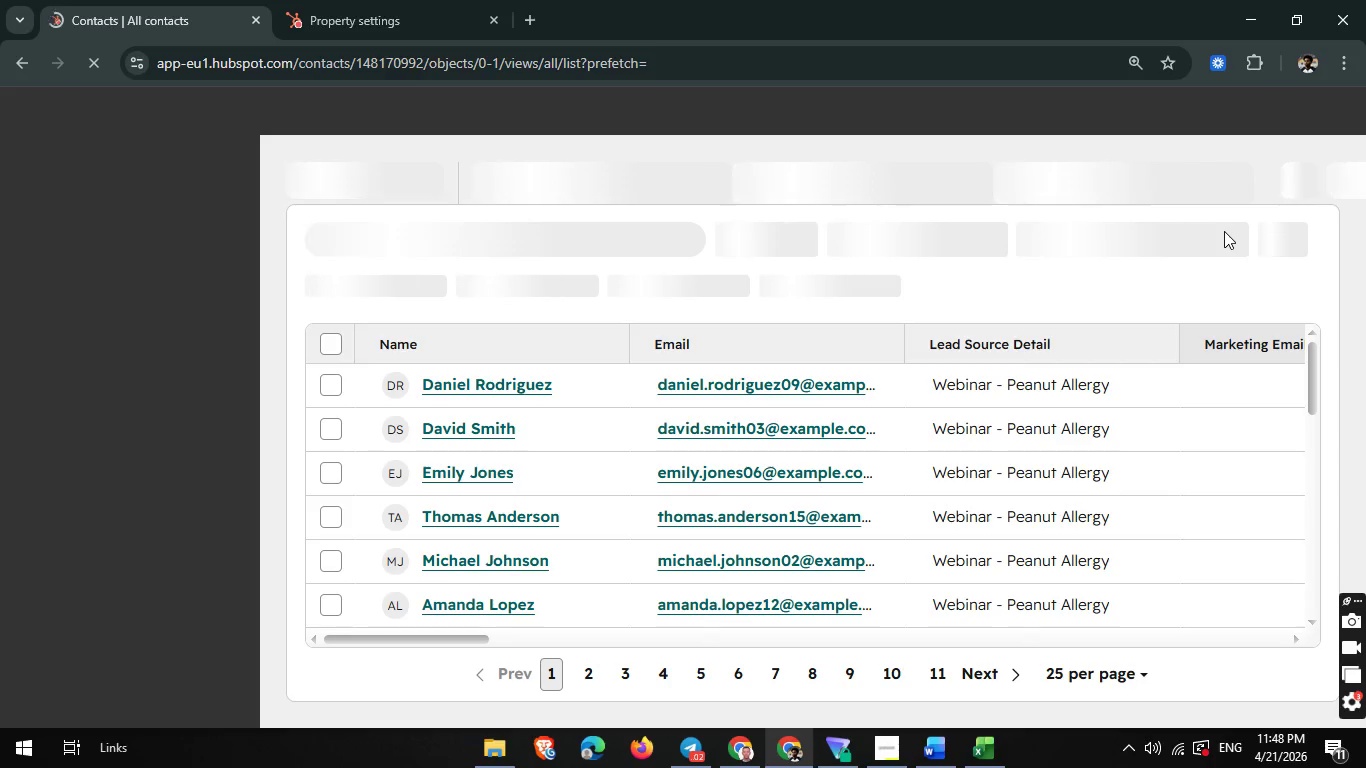 
left_click([1261, 174])
 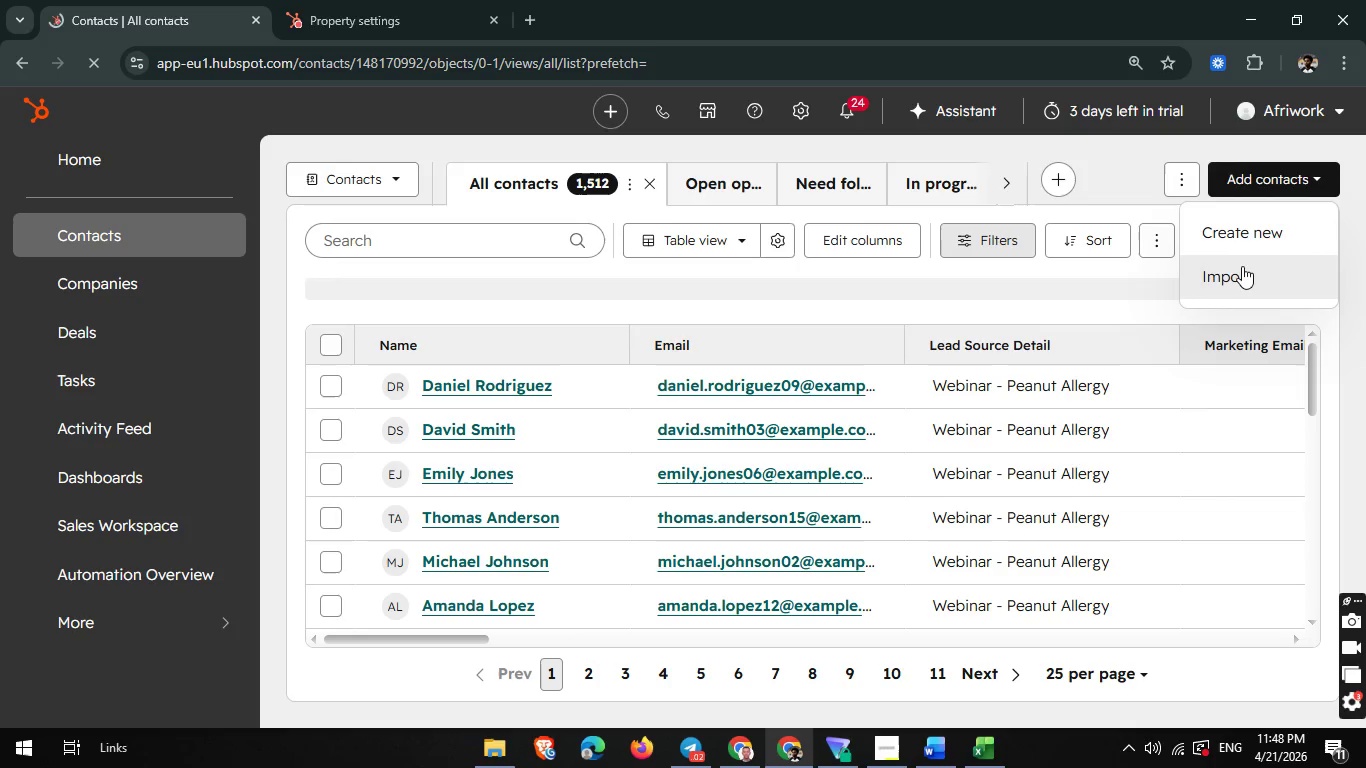 
left_click([1241, 268])
 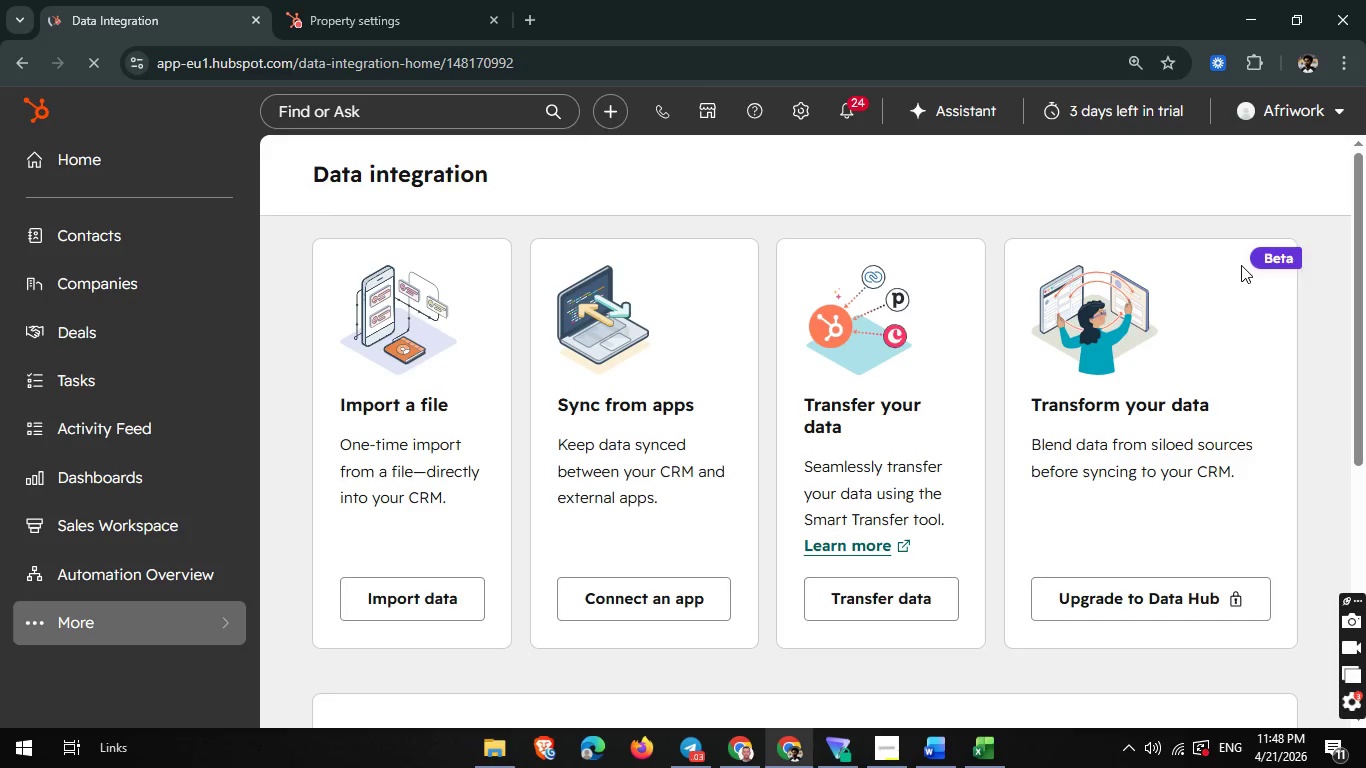 
wait(11.32)
 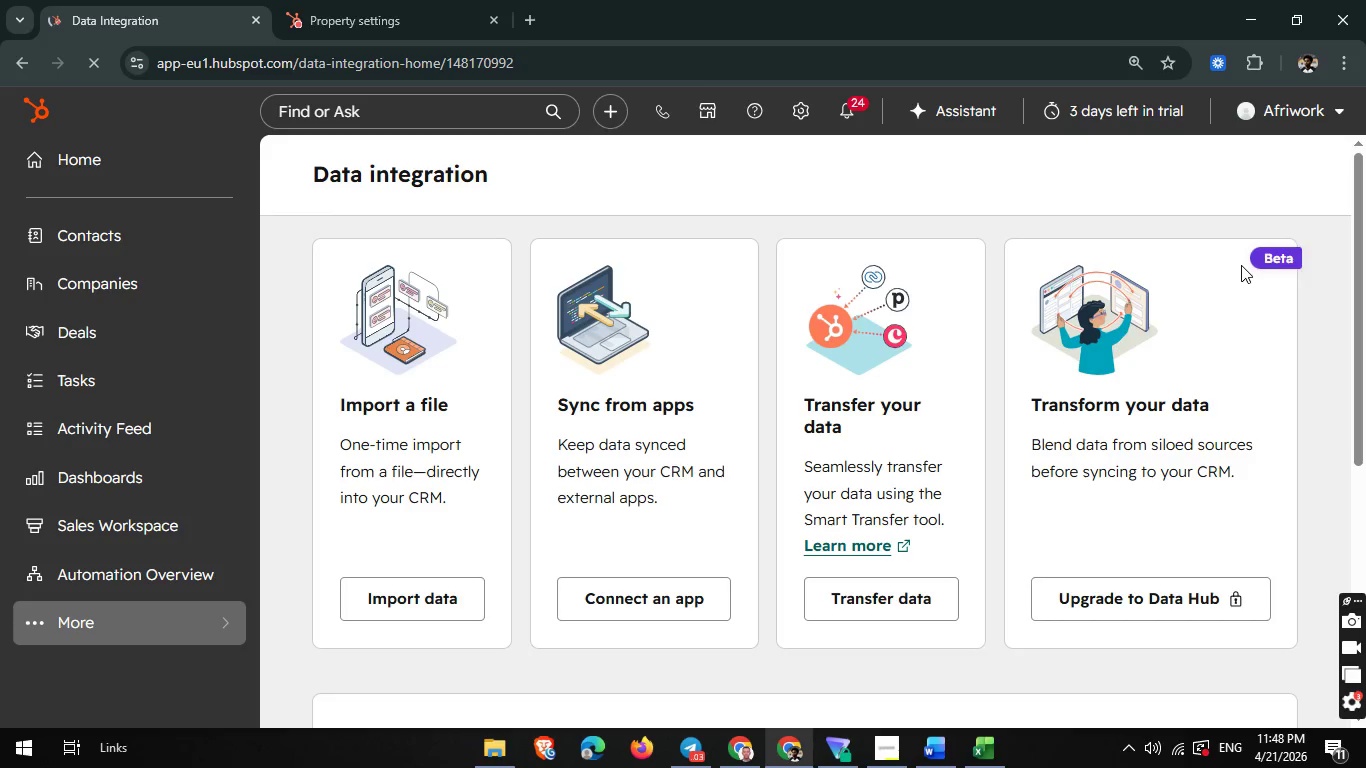 
mouse_move([431, 581])
 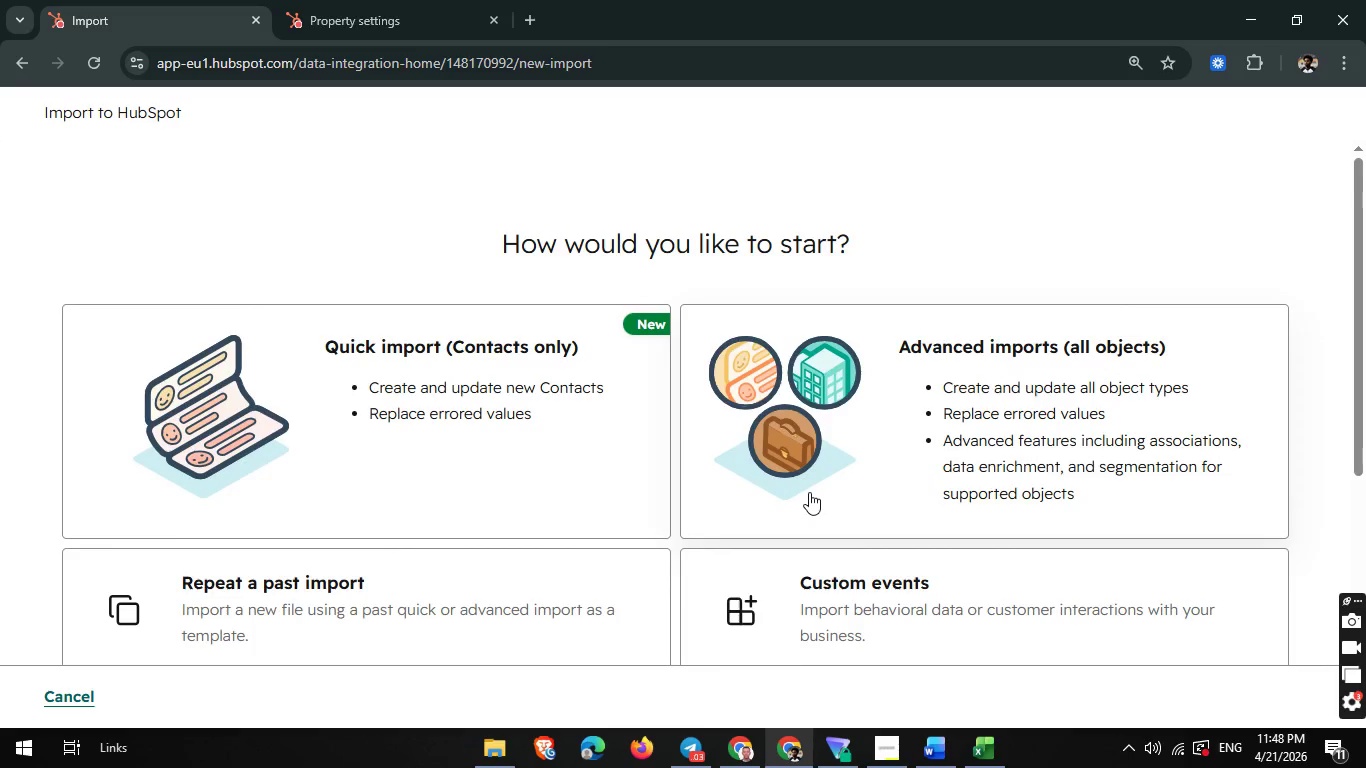 
scroll: coordinate [810, 492], scroll_direction: none, amount: 0.0
 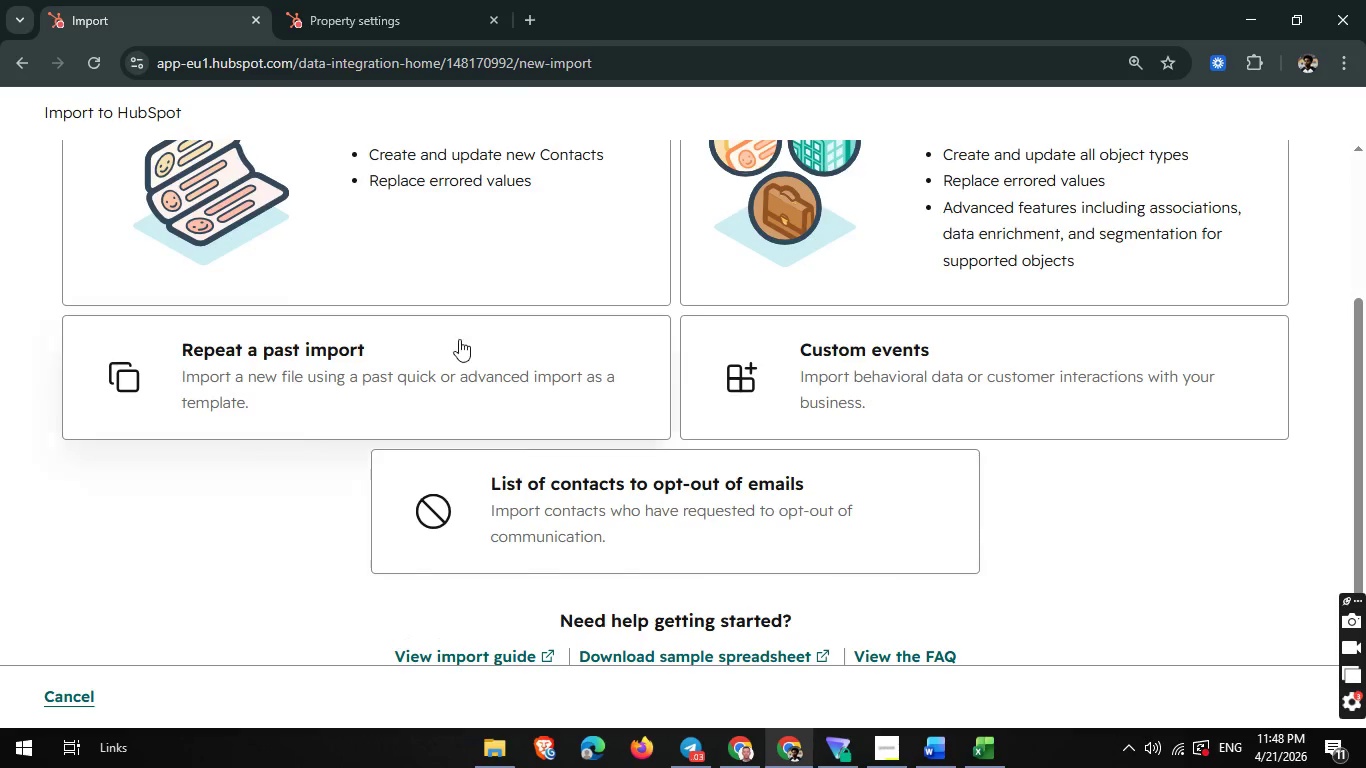 
scroll: coordinate [459, 339], scroll_direction: up, amount: 2.0
 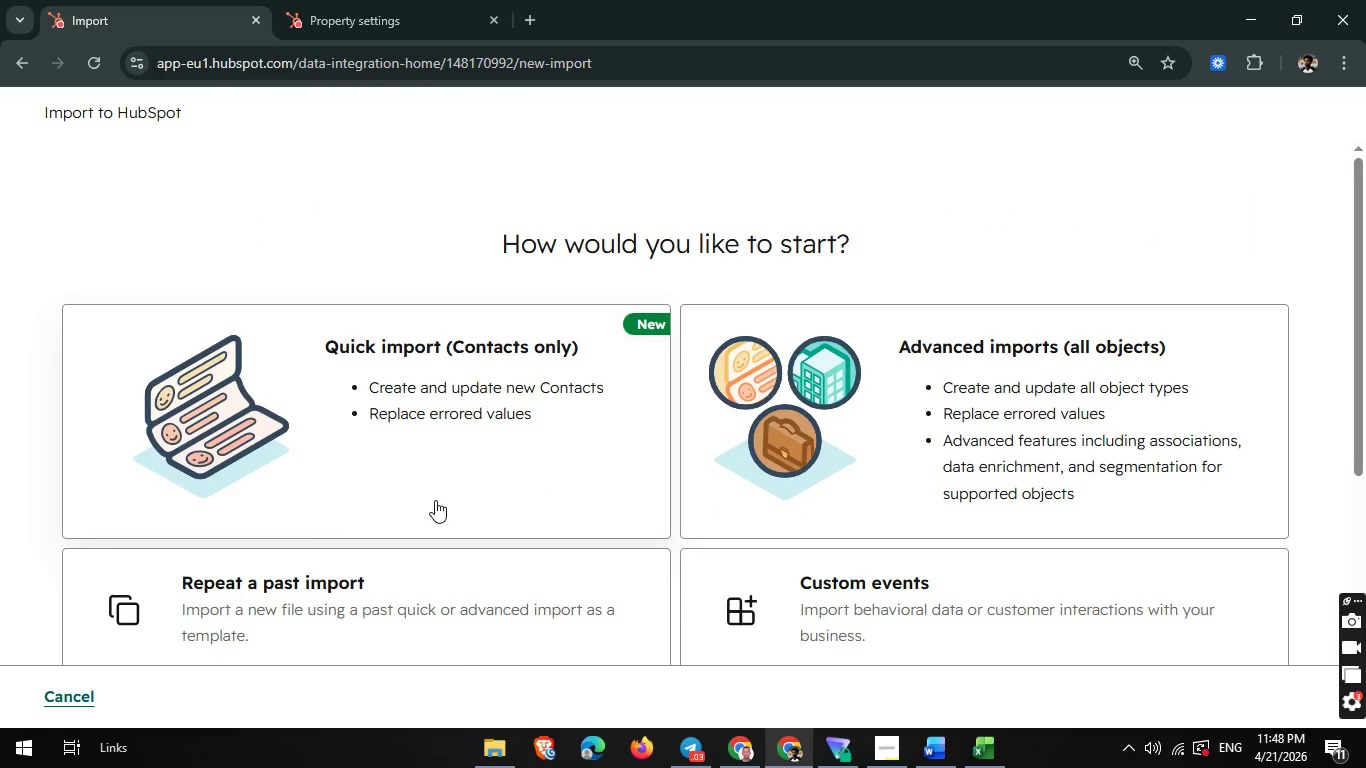 
mouse_move([503, 479])
 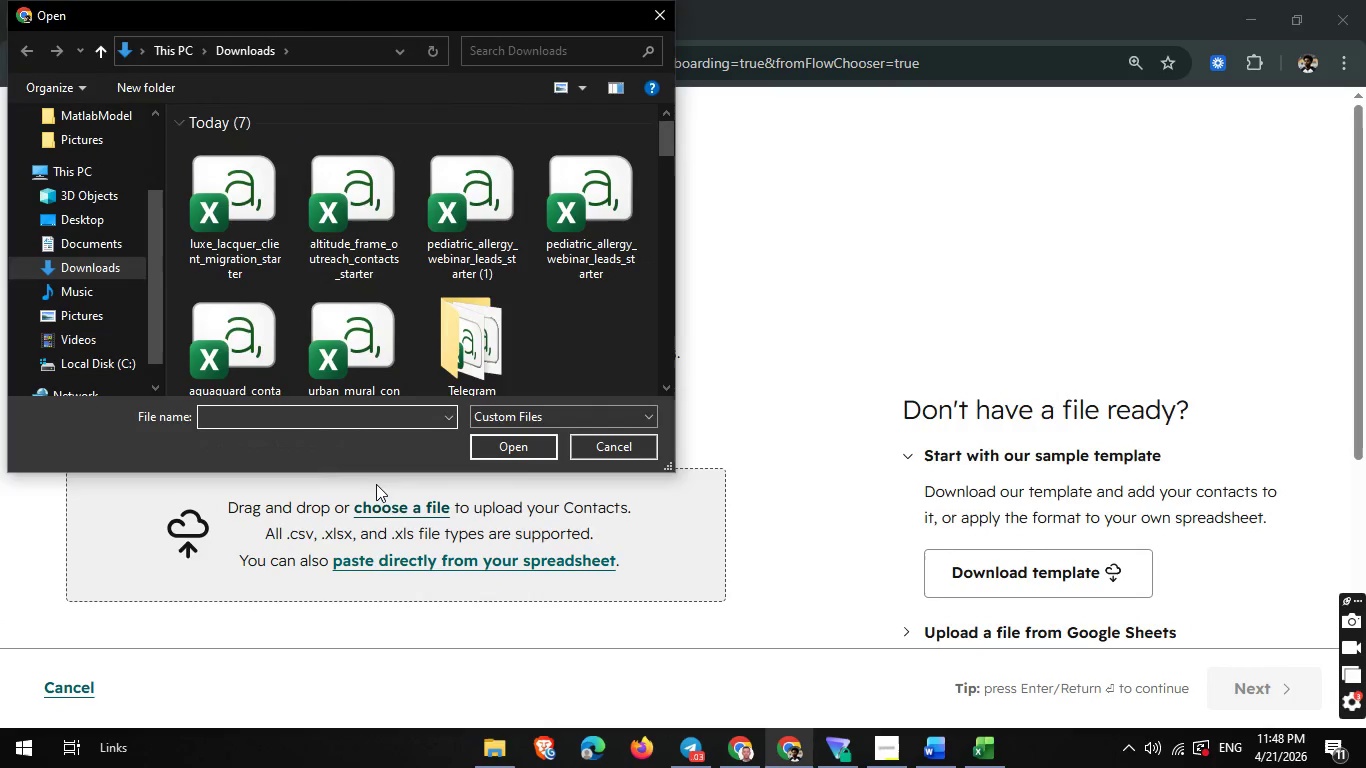 
left_click([223, 174])
 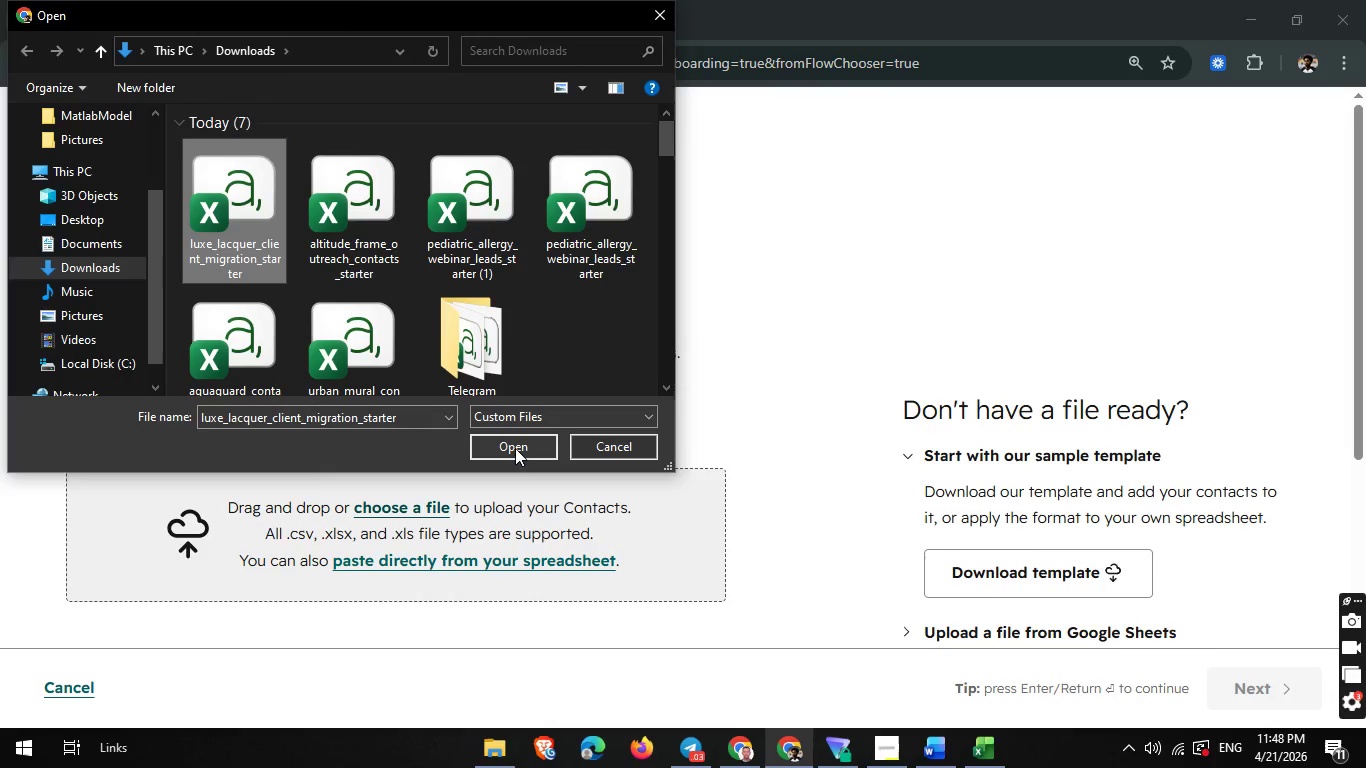 
left_click([515, 448])
 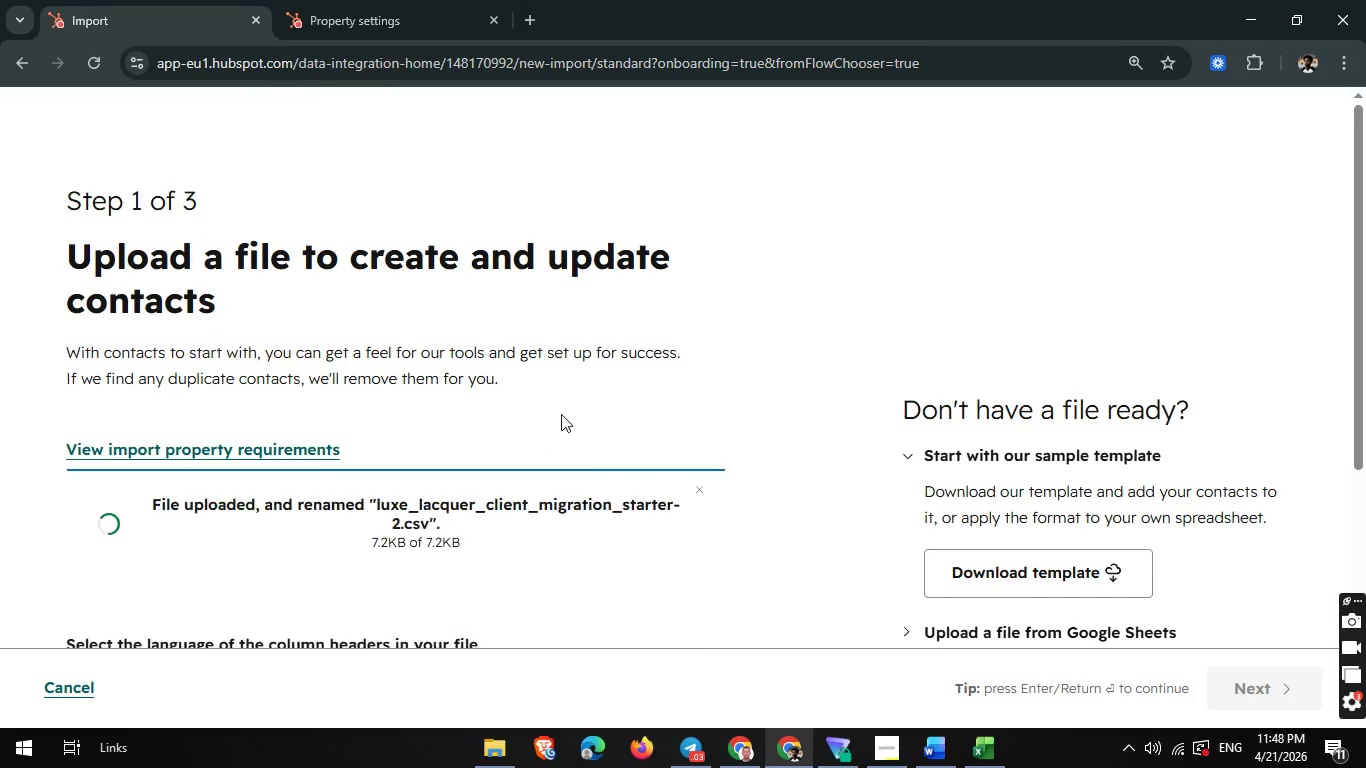 
scroll: coordinate [561, 414], scroll_direction: down, amount: 3.0
 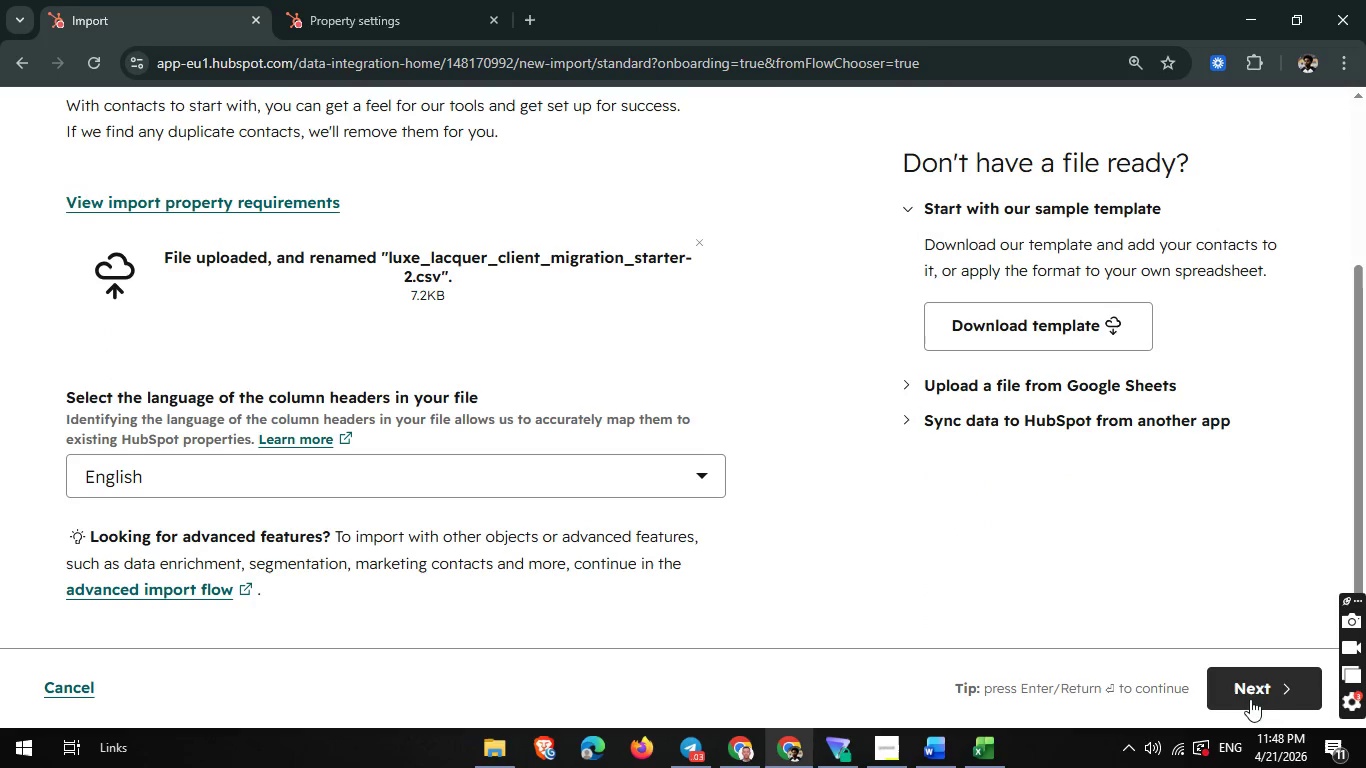 
left_click([1253, 693])
 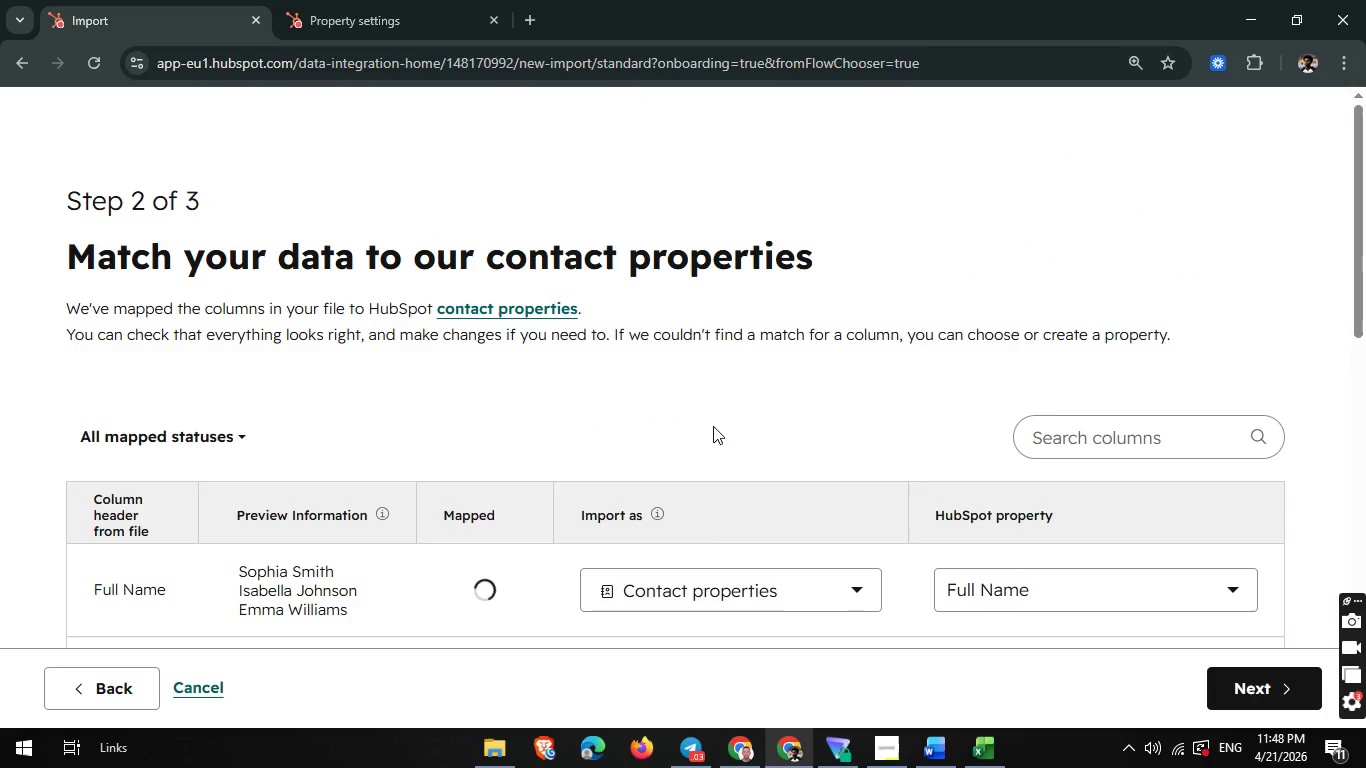 
scroll: coordinate [756, 461], scroll_direction: down, amount: 5.0
 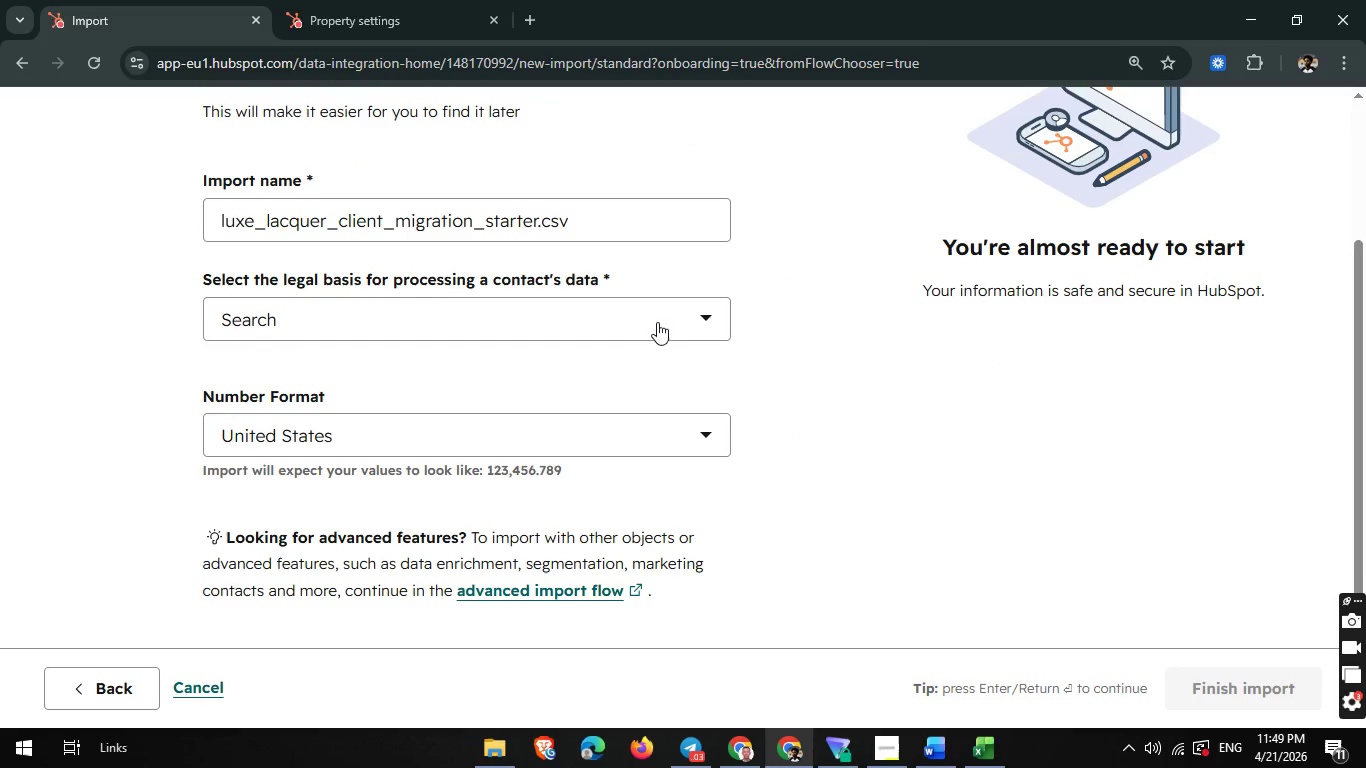 
left_click([658, 321])
 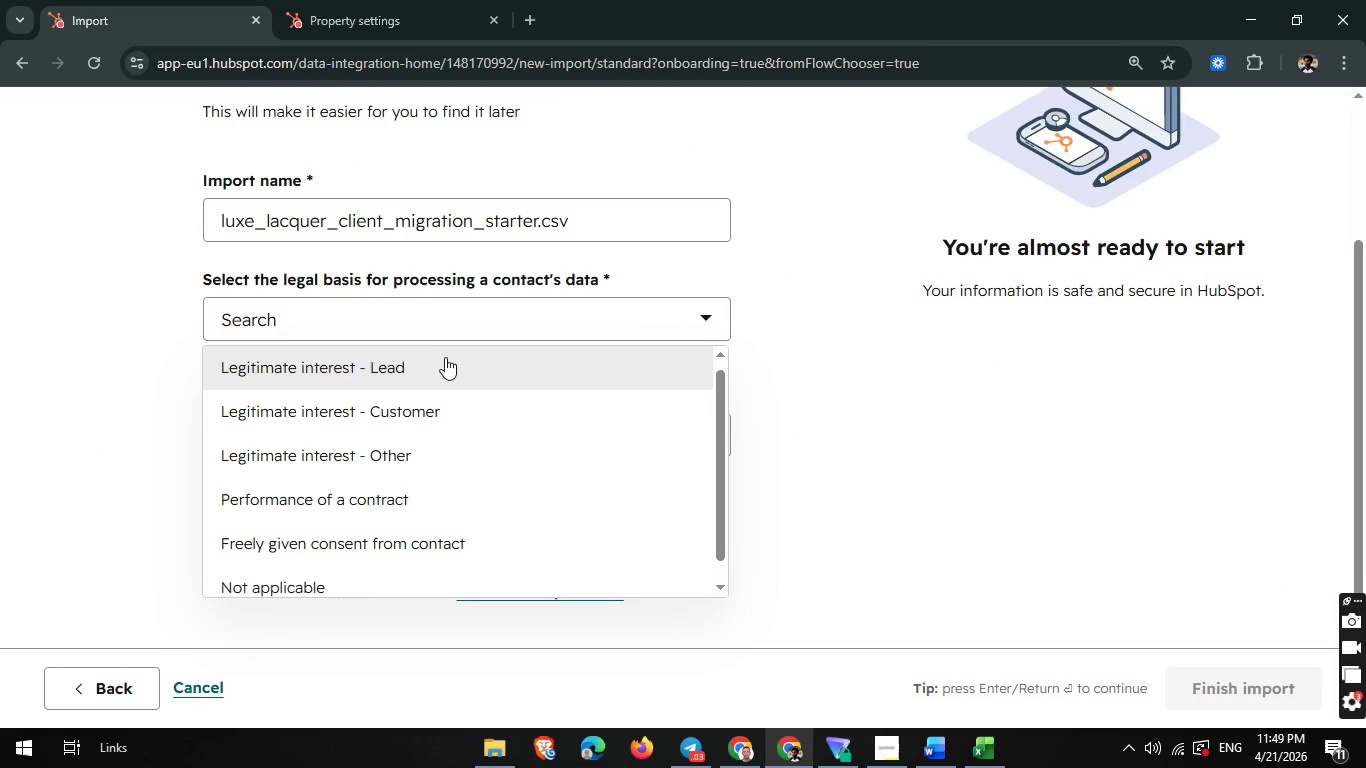 
left_click([444, 358])
 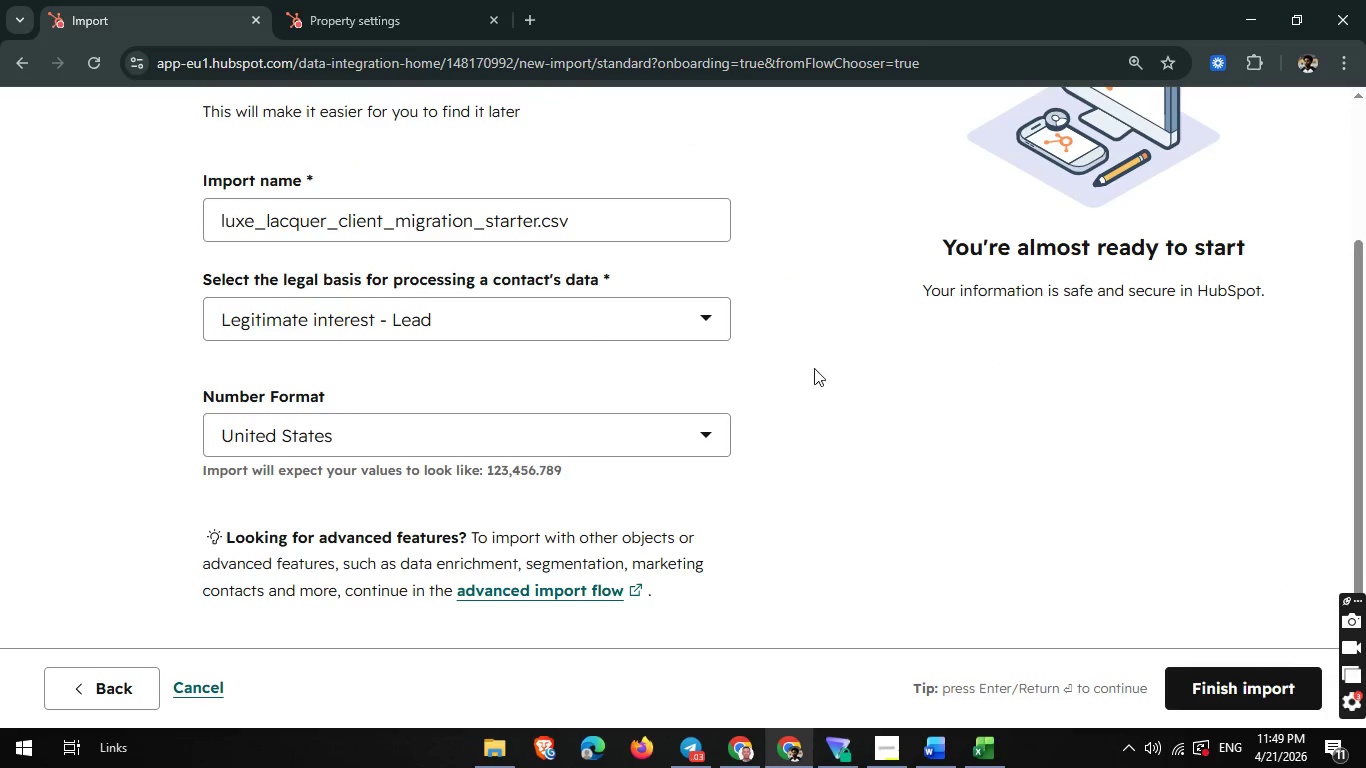 
scroll: coordinate [935, 410], scroll_direction: down, amount: 4.0
 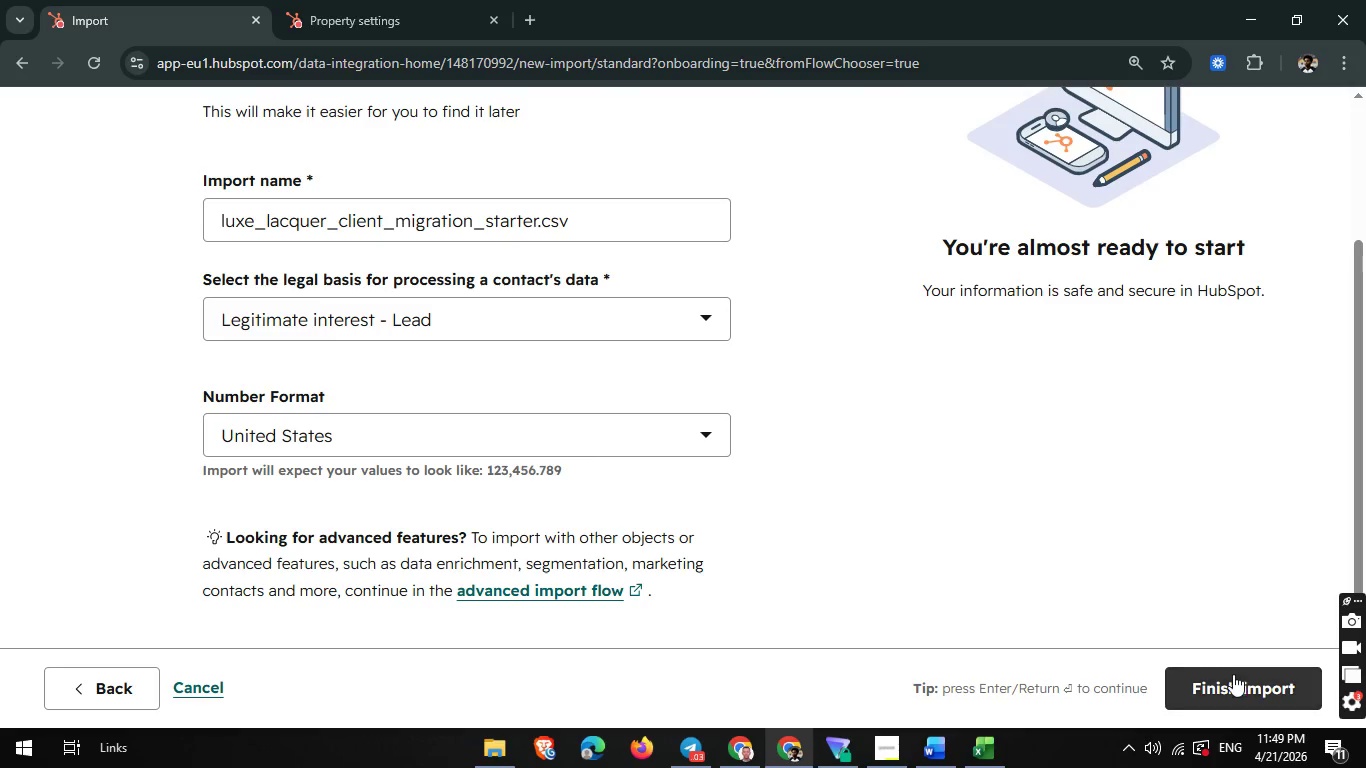 
left_click([1233, 676])
 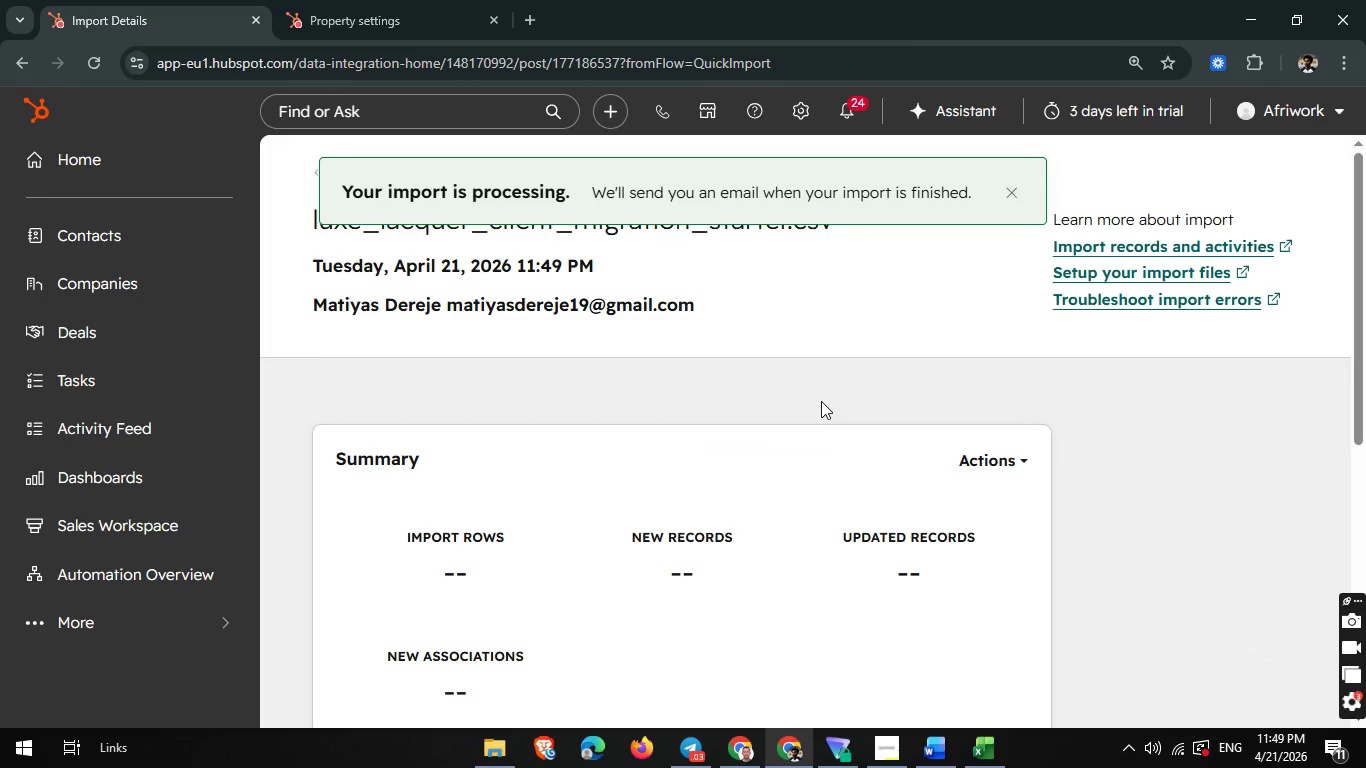 
wait(9.12)
 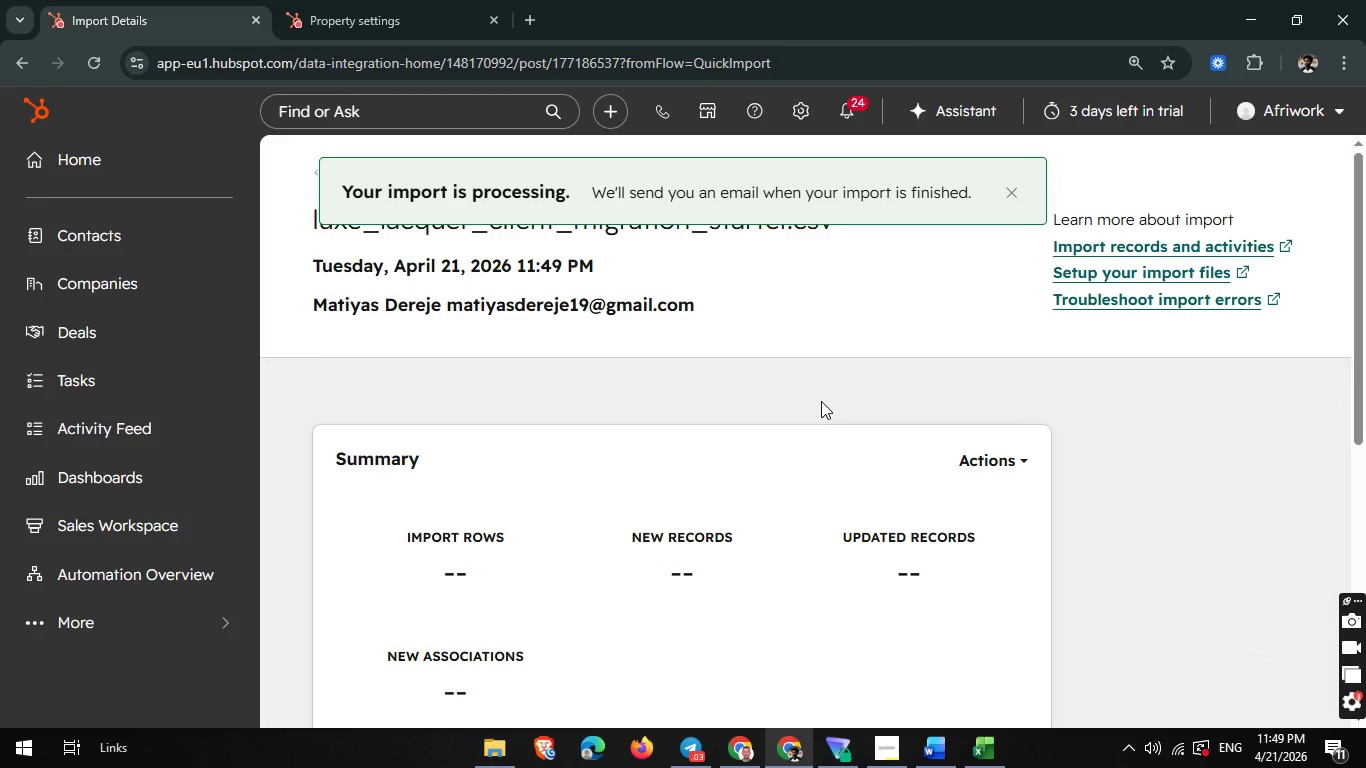 
scroll: coordinate [679, 420], scroll_direction: down, amount: 3.0
 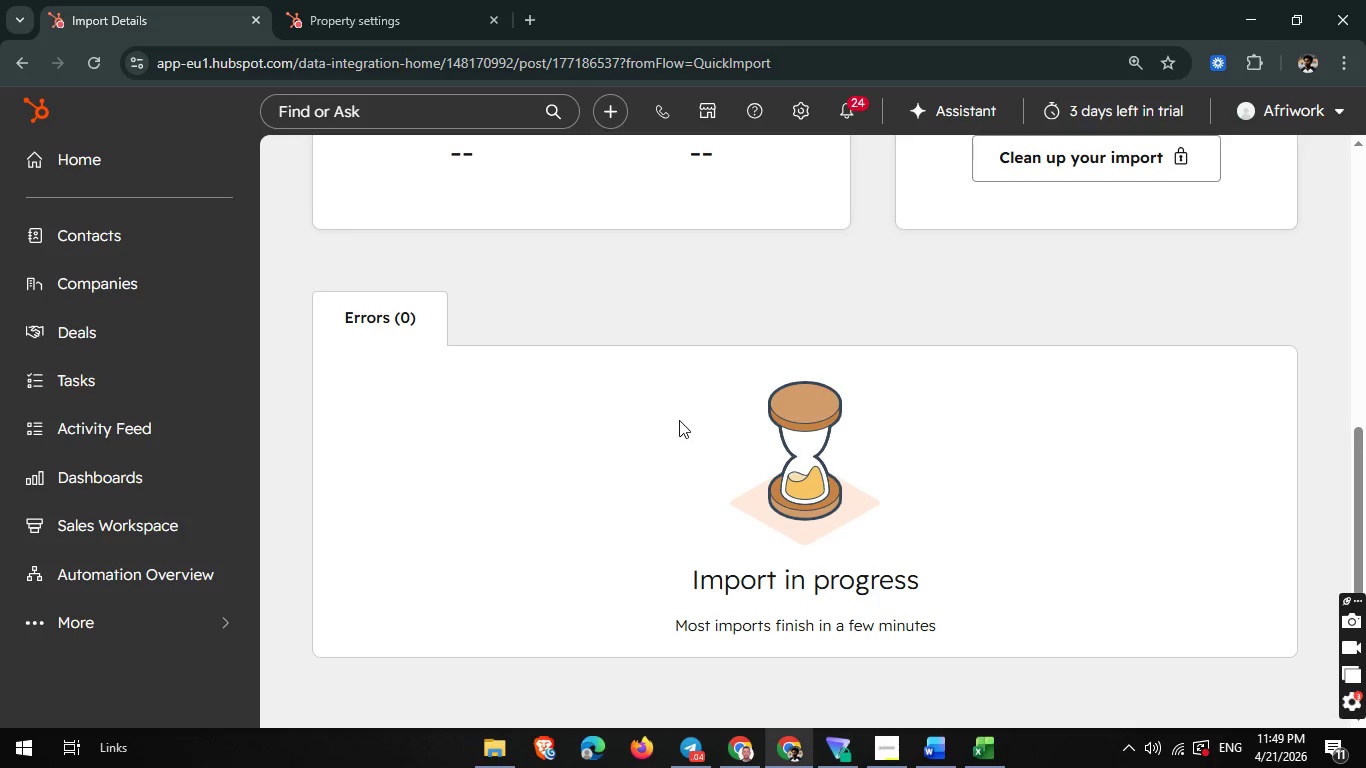 
wait(7.73)
 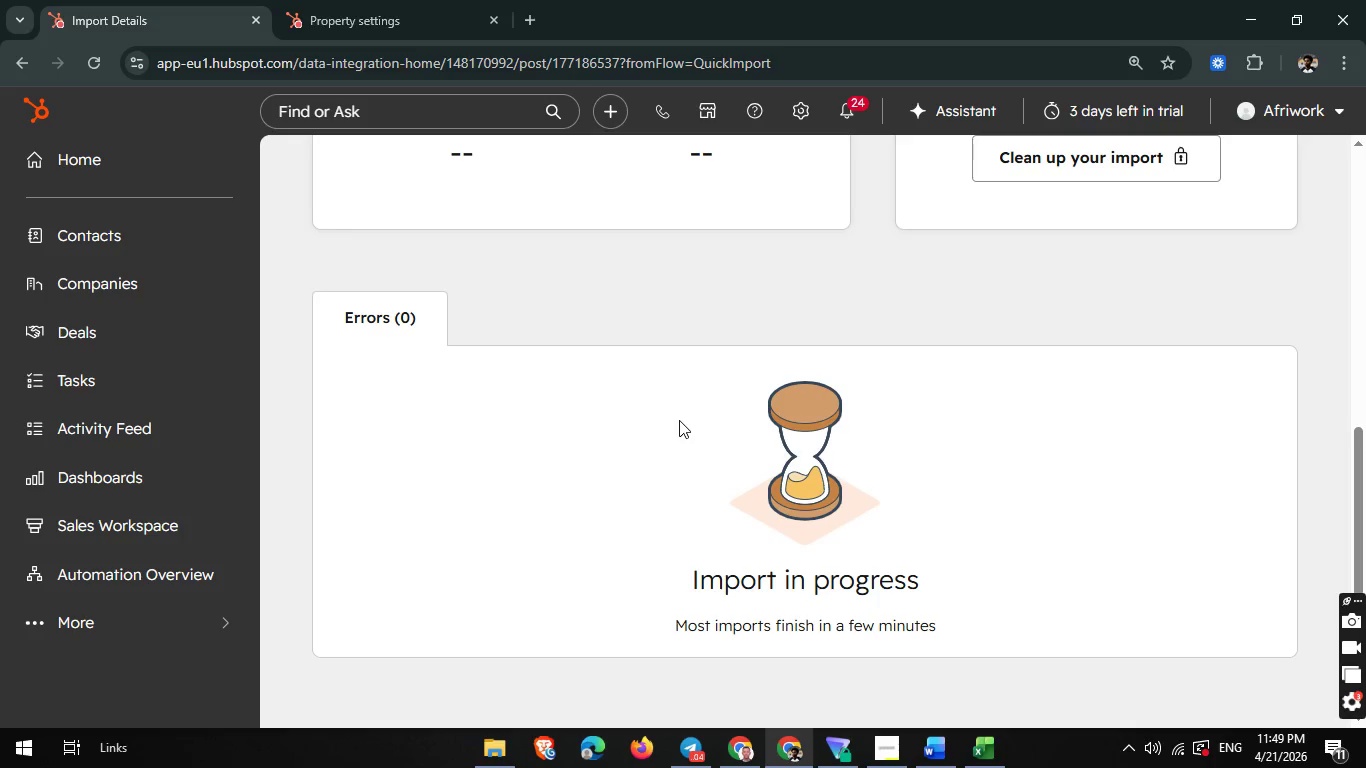 
mouse_move([147, 610])
 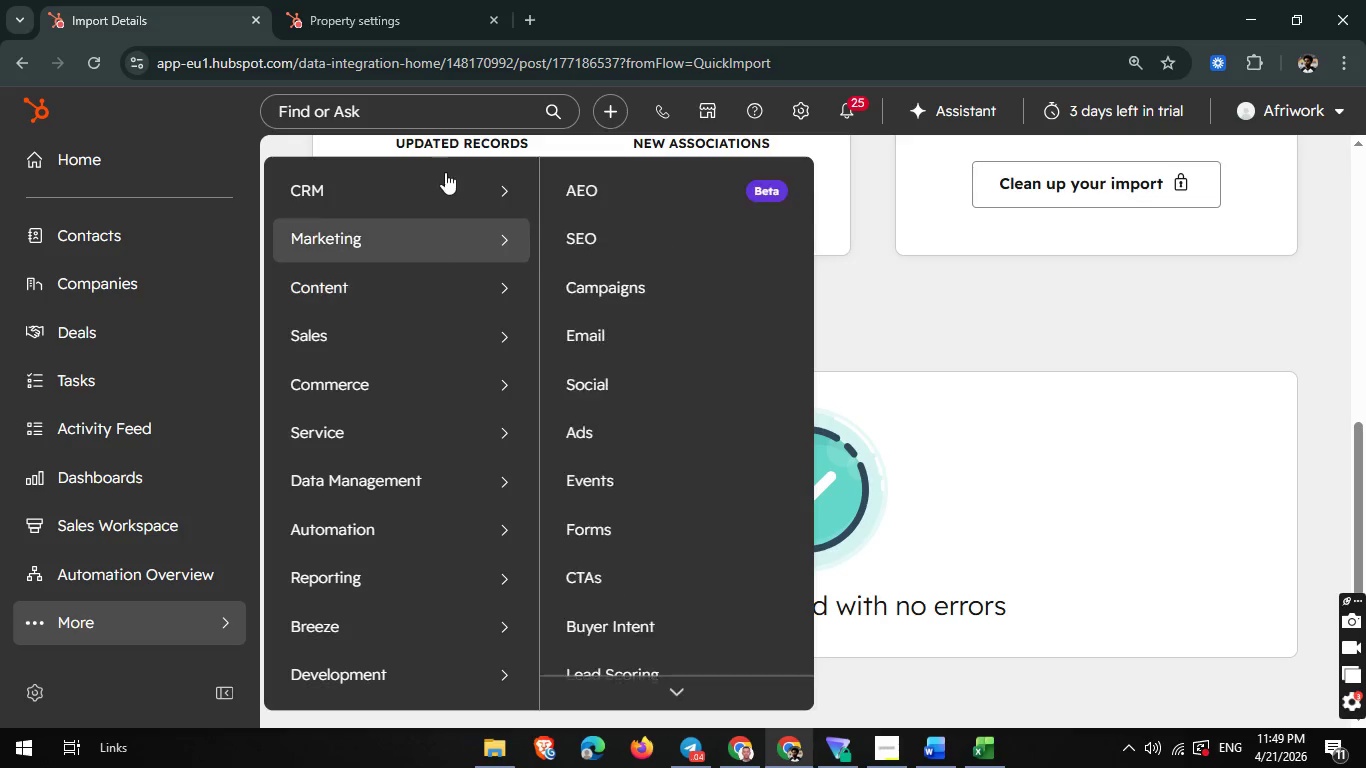 
wait(6.35)
 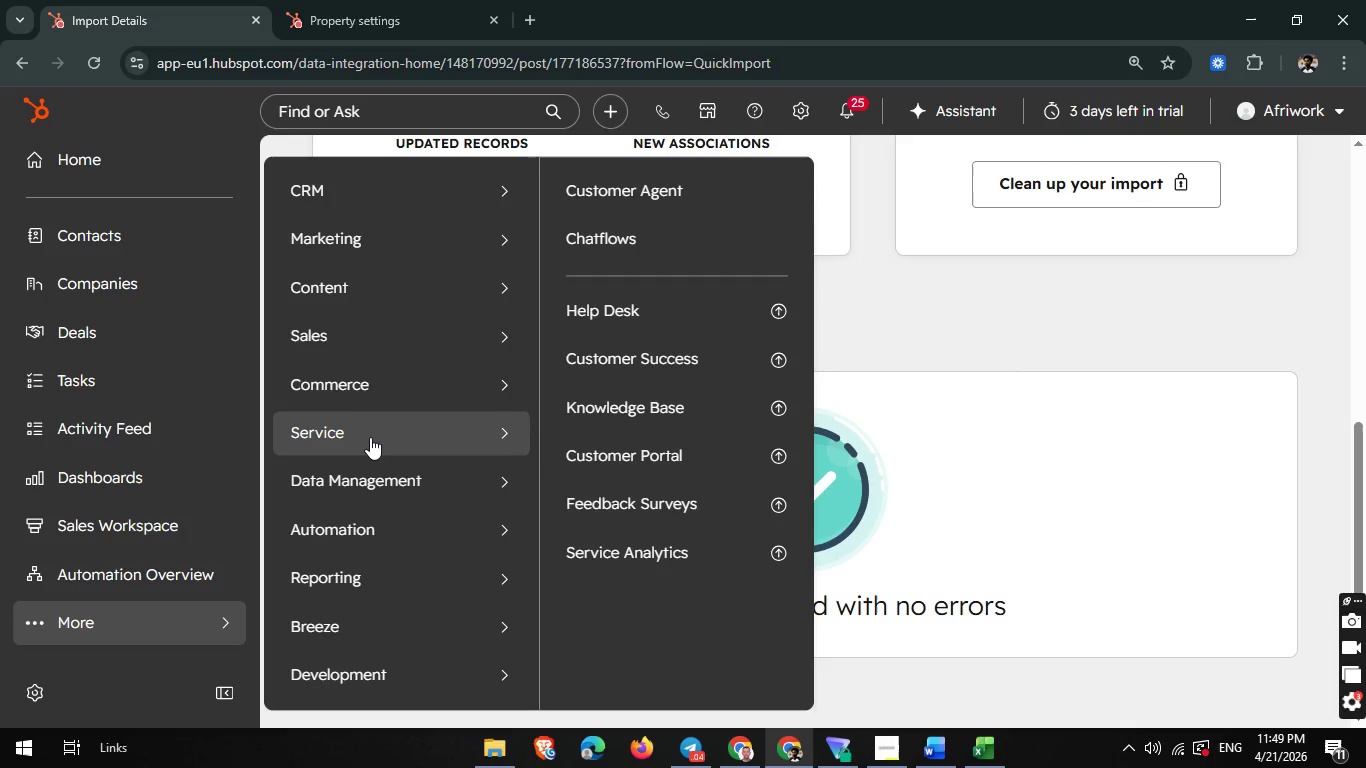 
left_click([673, 439])
 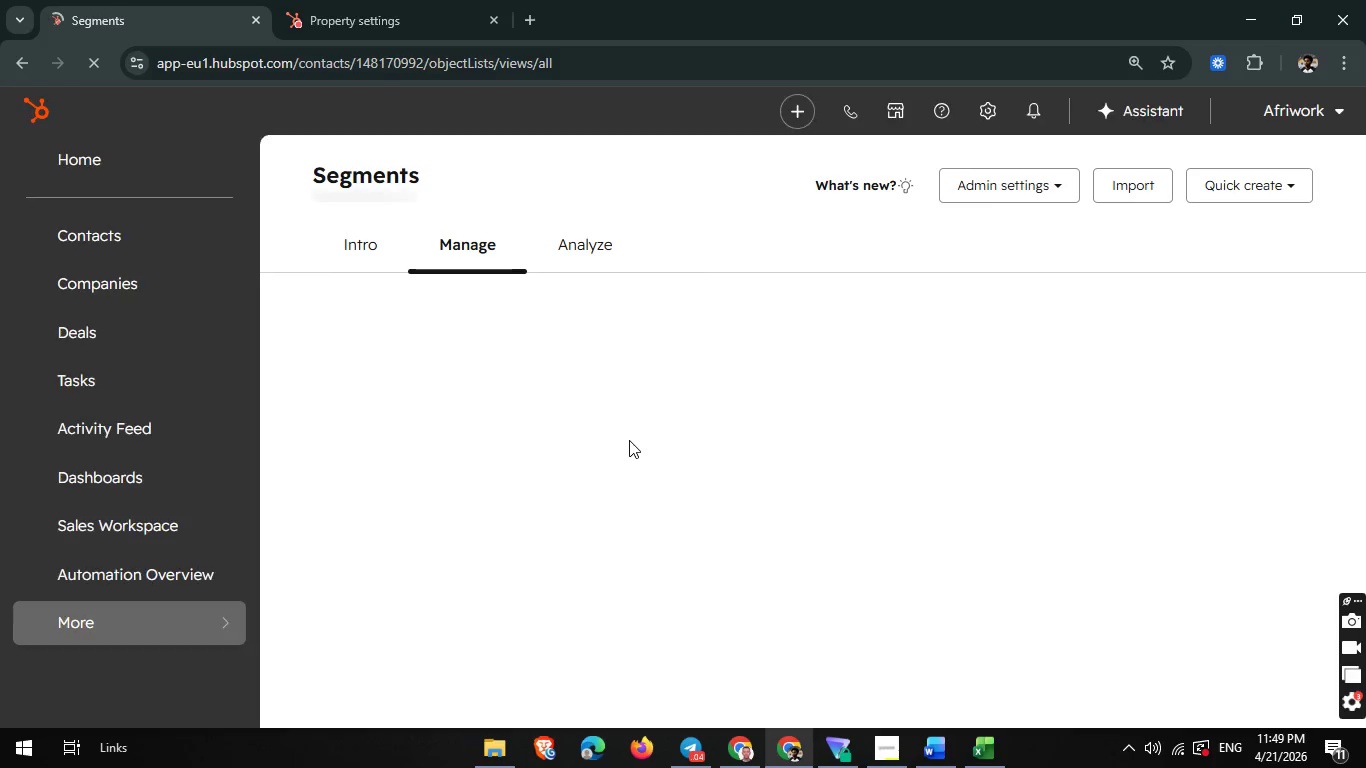 
wait(9.22)
 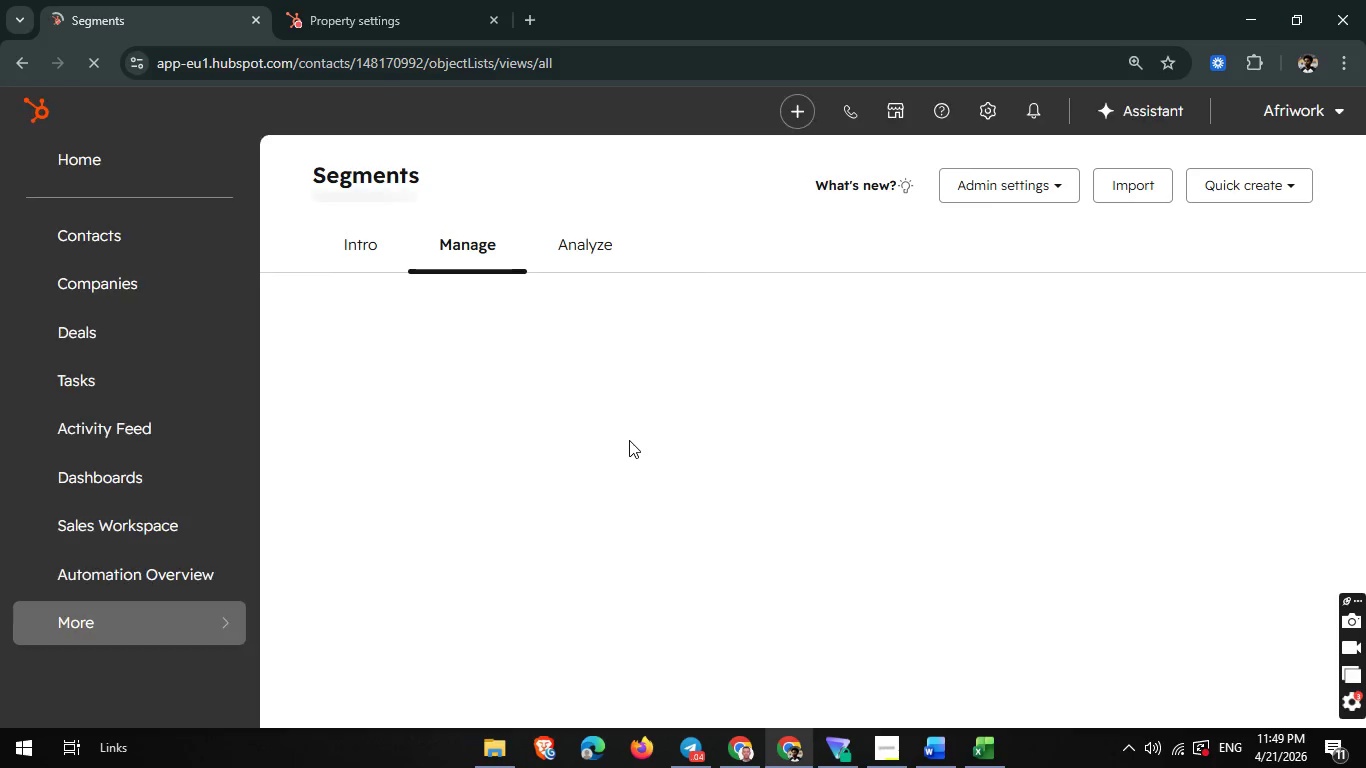 
left_click([1242, 192])
 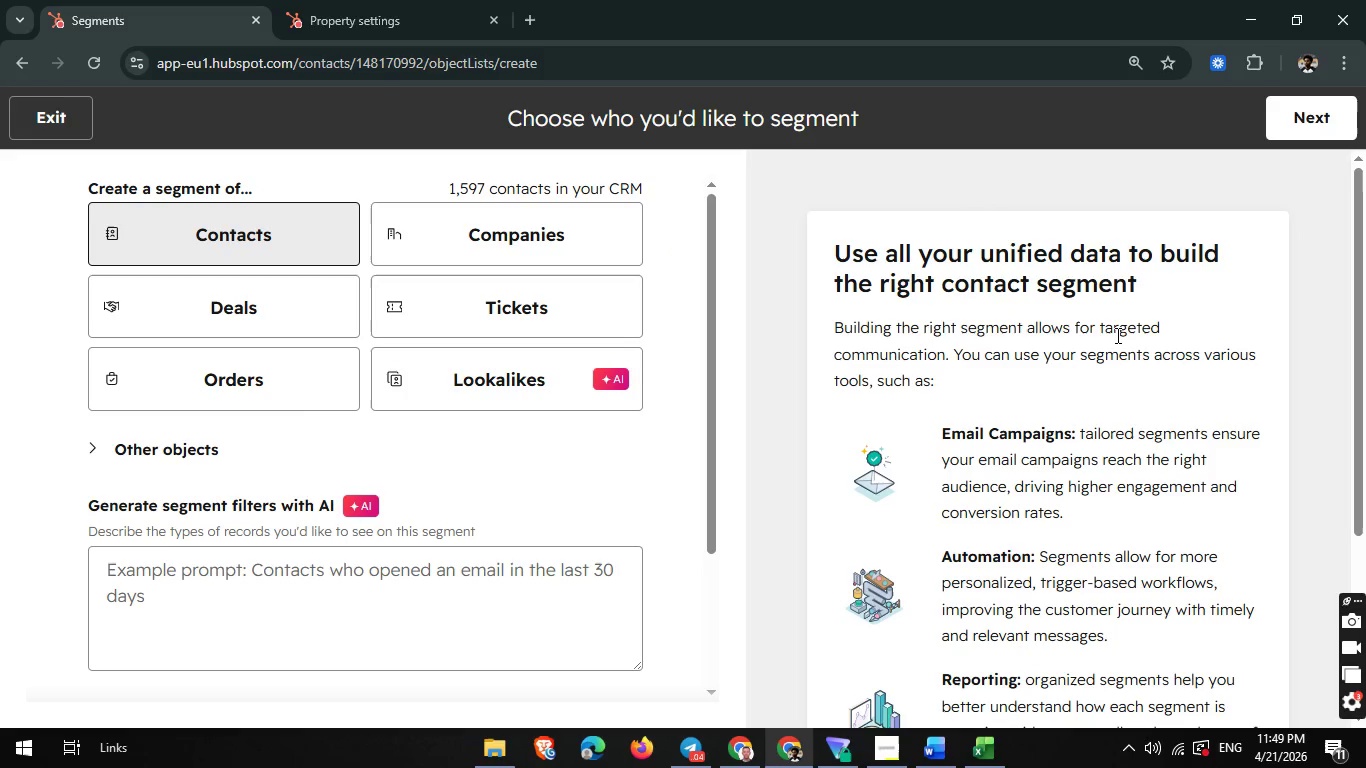 
scroll: coordinate [1116, 337], scroll_direction: down, amount: 2.0
 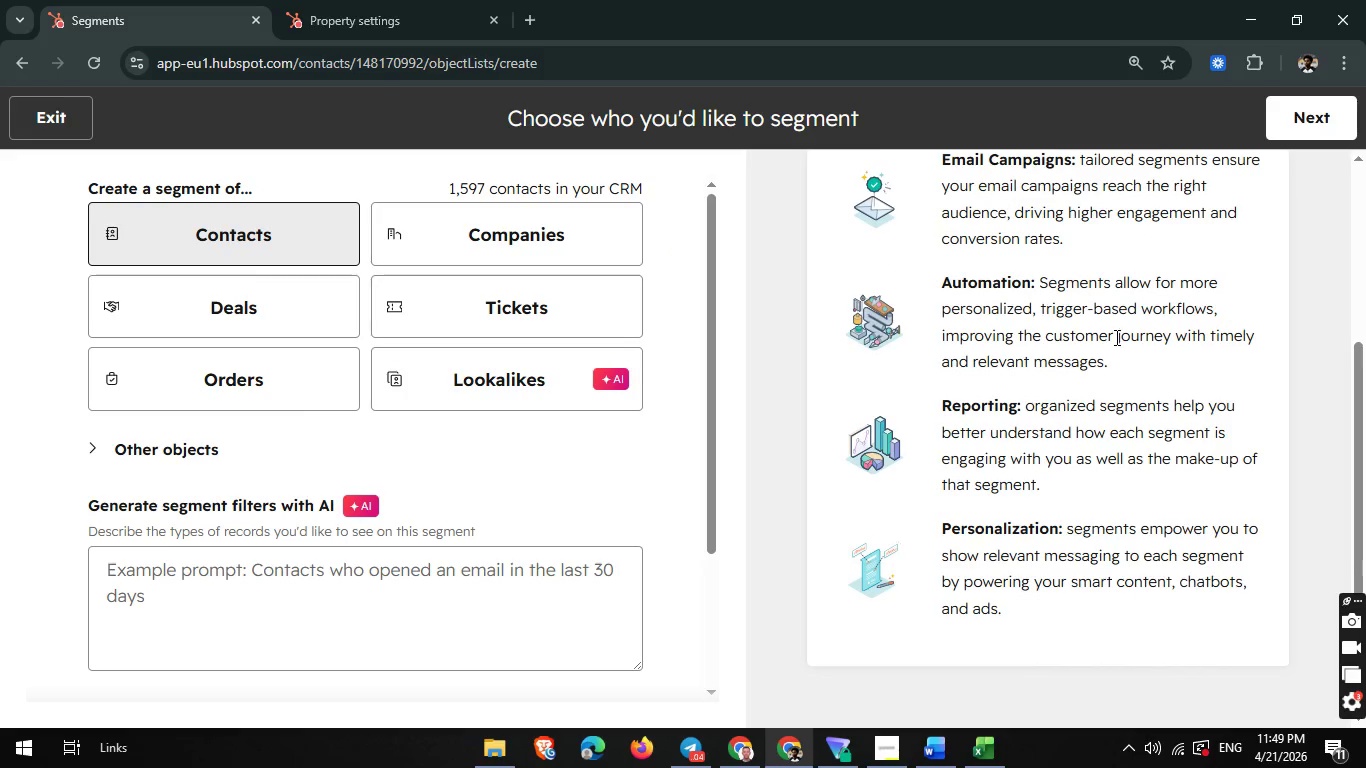 
scroll: coordinate [1115, 336], scroll_direction: up, amount: 3.0
 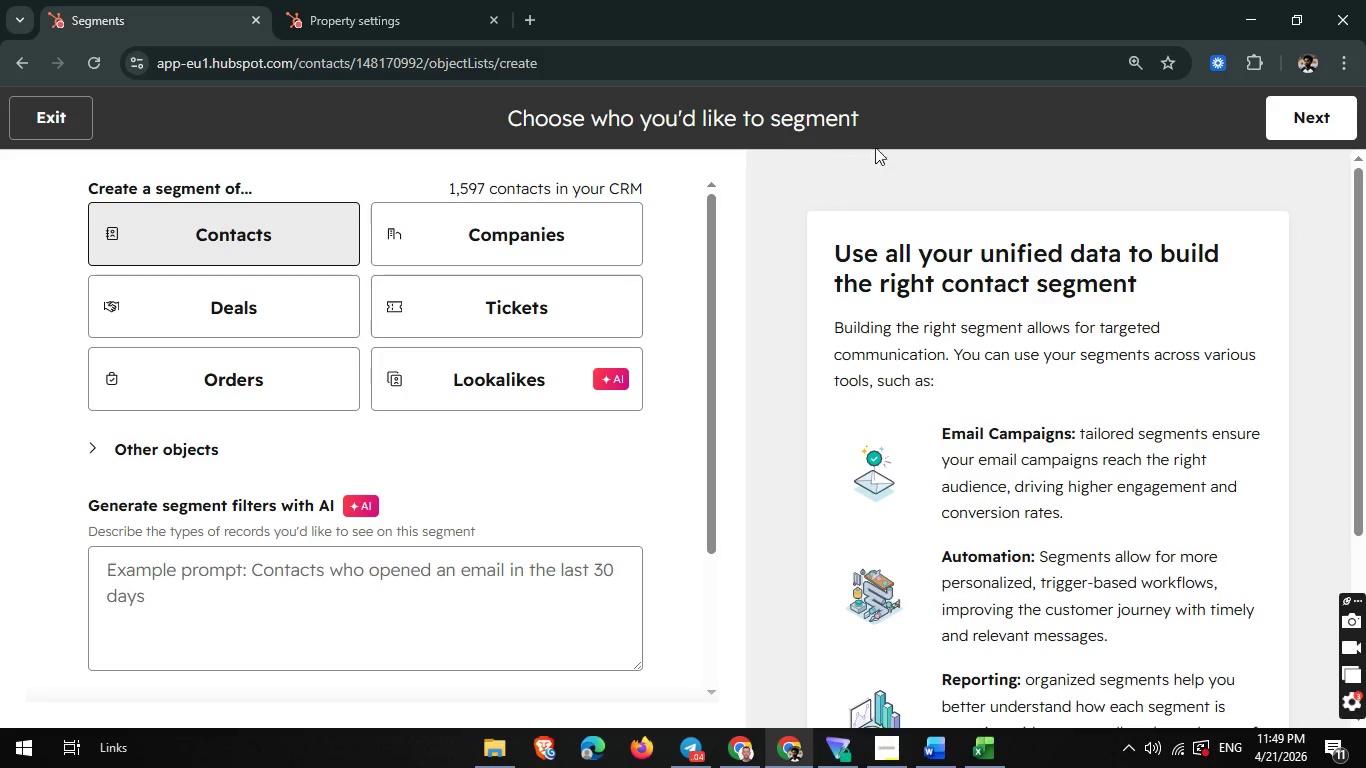 
left_click([1314, 126])
 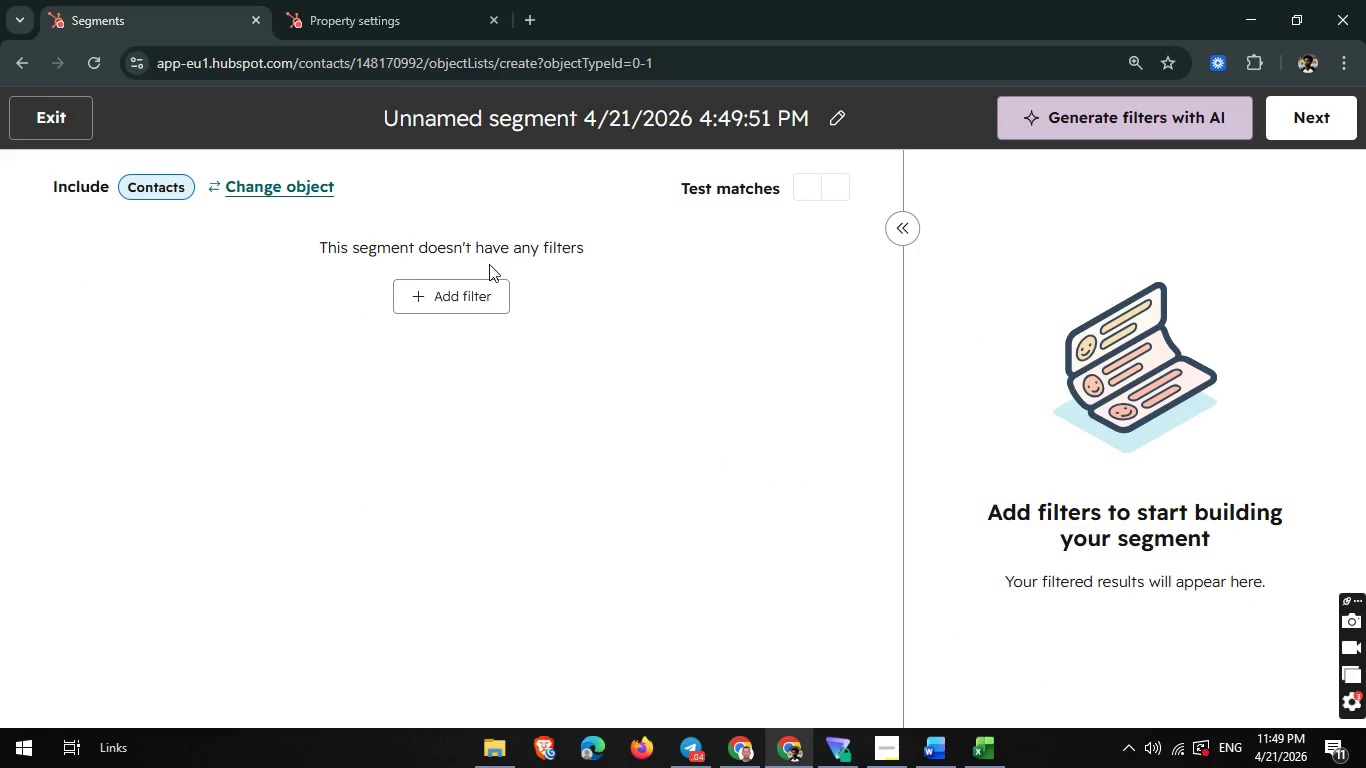 
wait(6.67)
 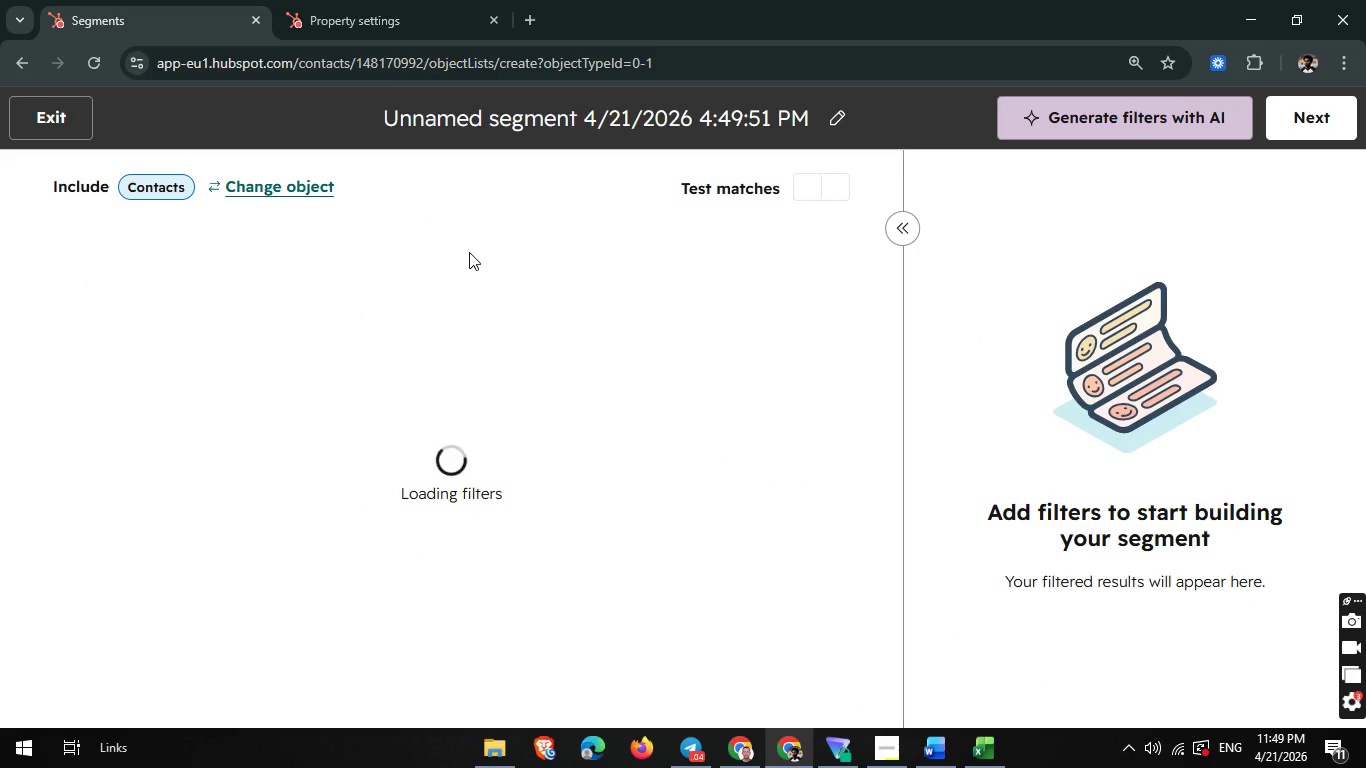 
left_click([830, 112])
 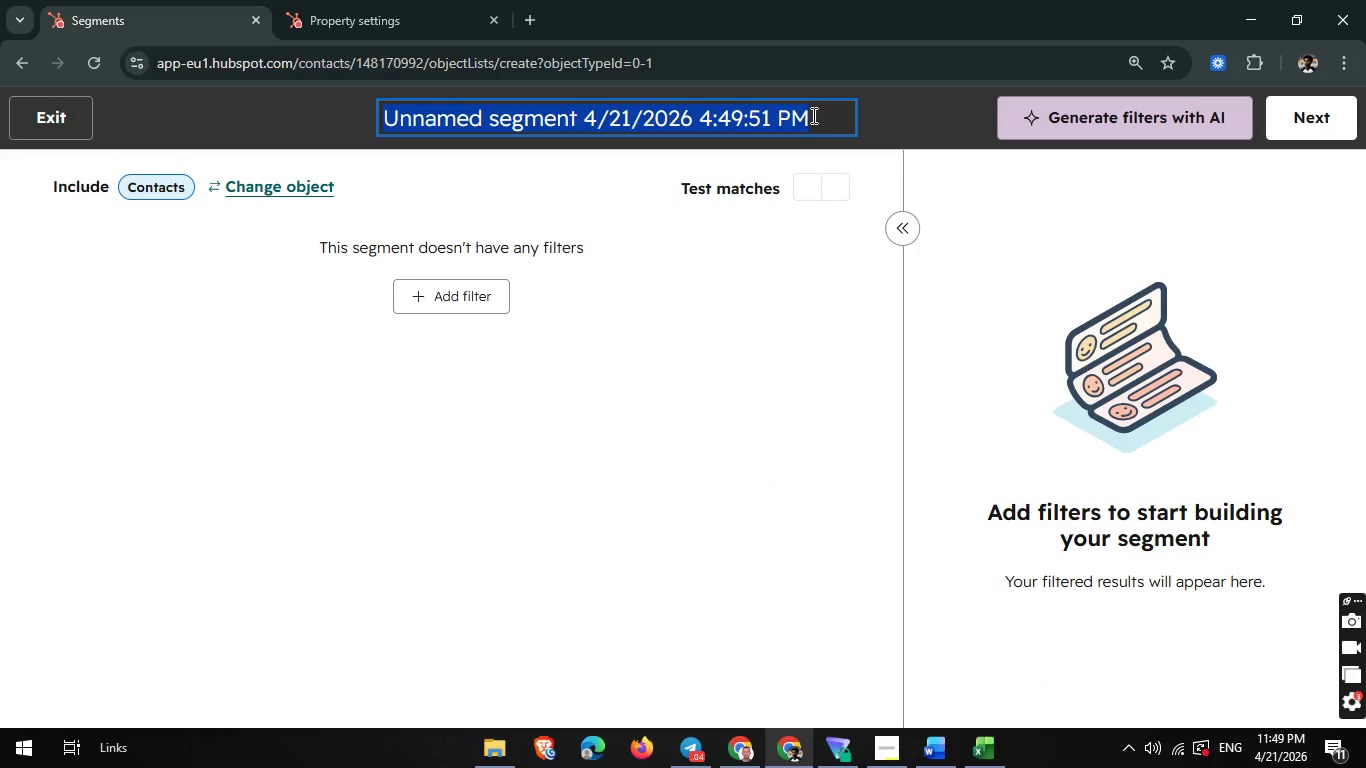 
left_click_drag(start_coordinate=[812, 114], to_coordinate=[551, 126])
 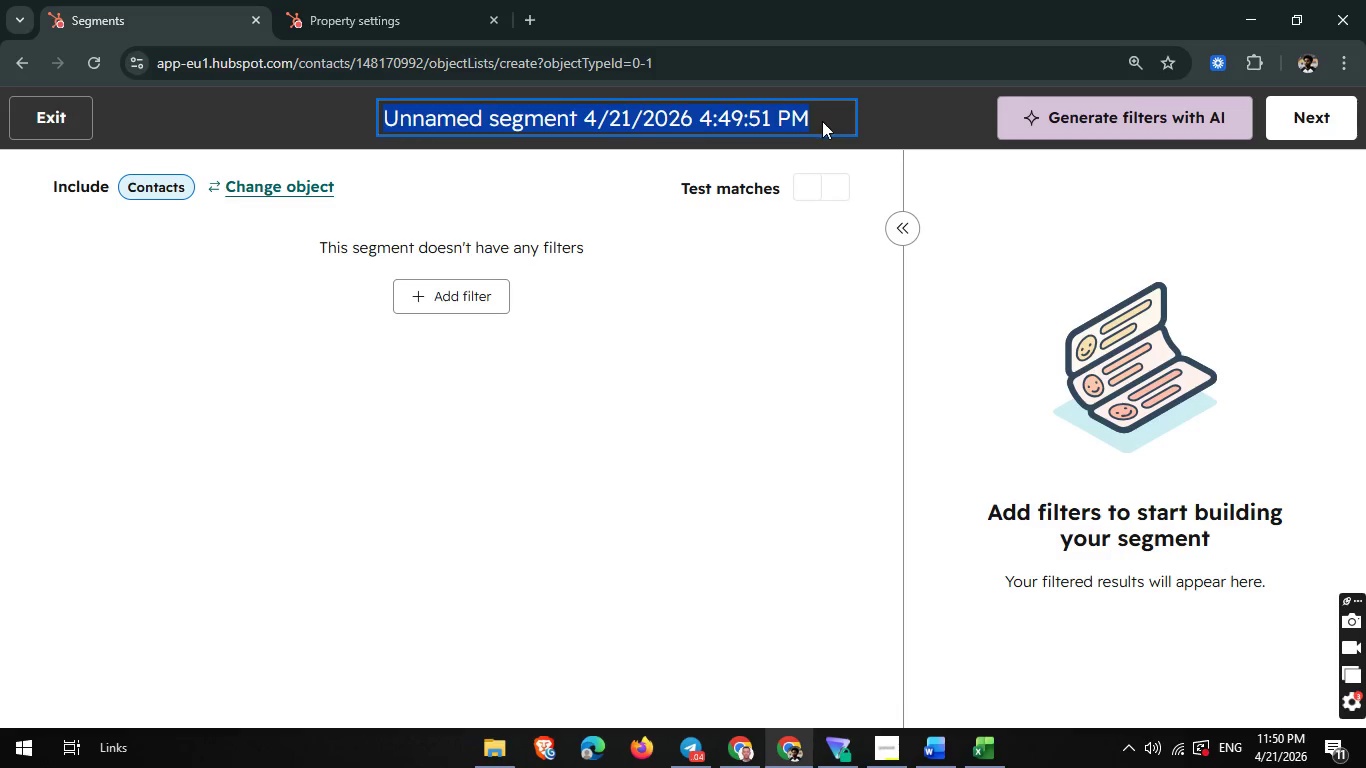 
key(Backspace)
 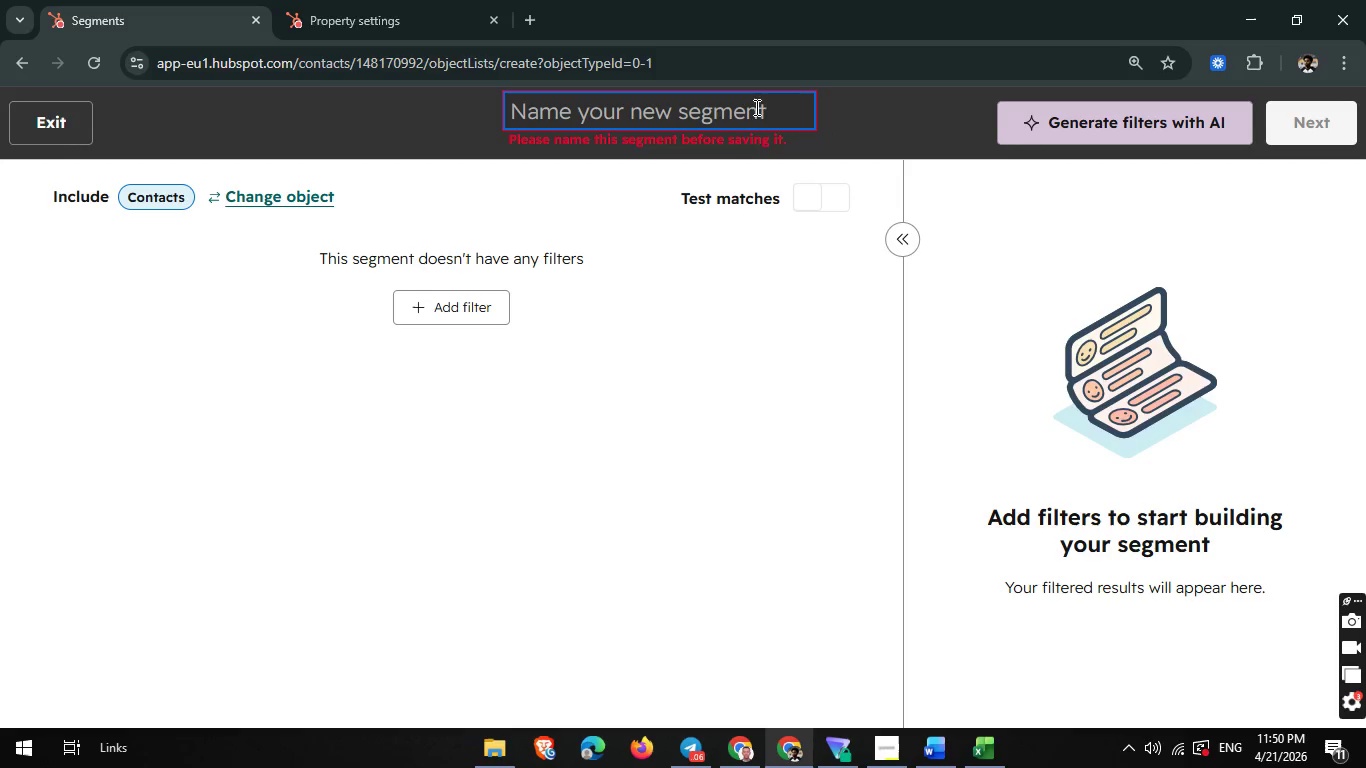 
wait(32.12)
 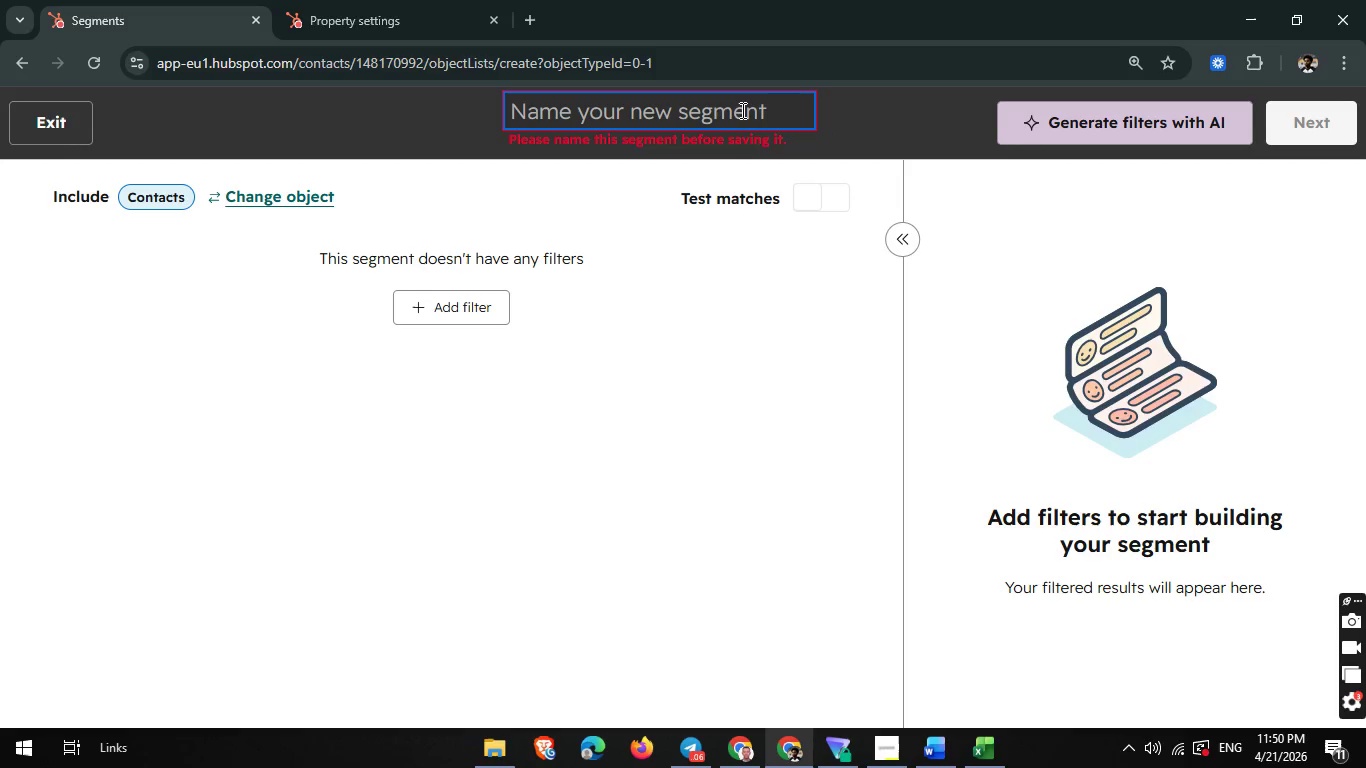 
type(High-)
 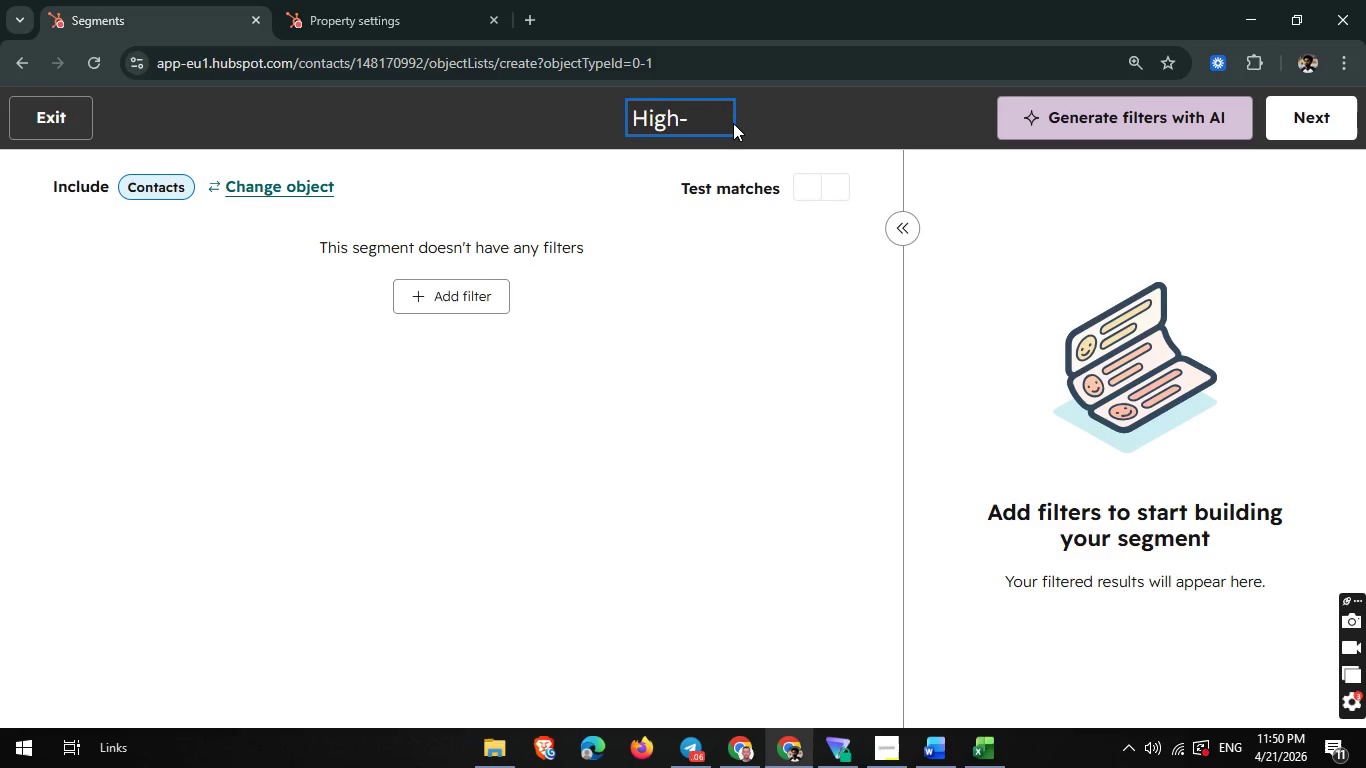 
wait(6.34)
 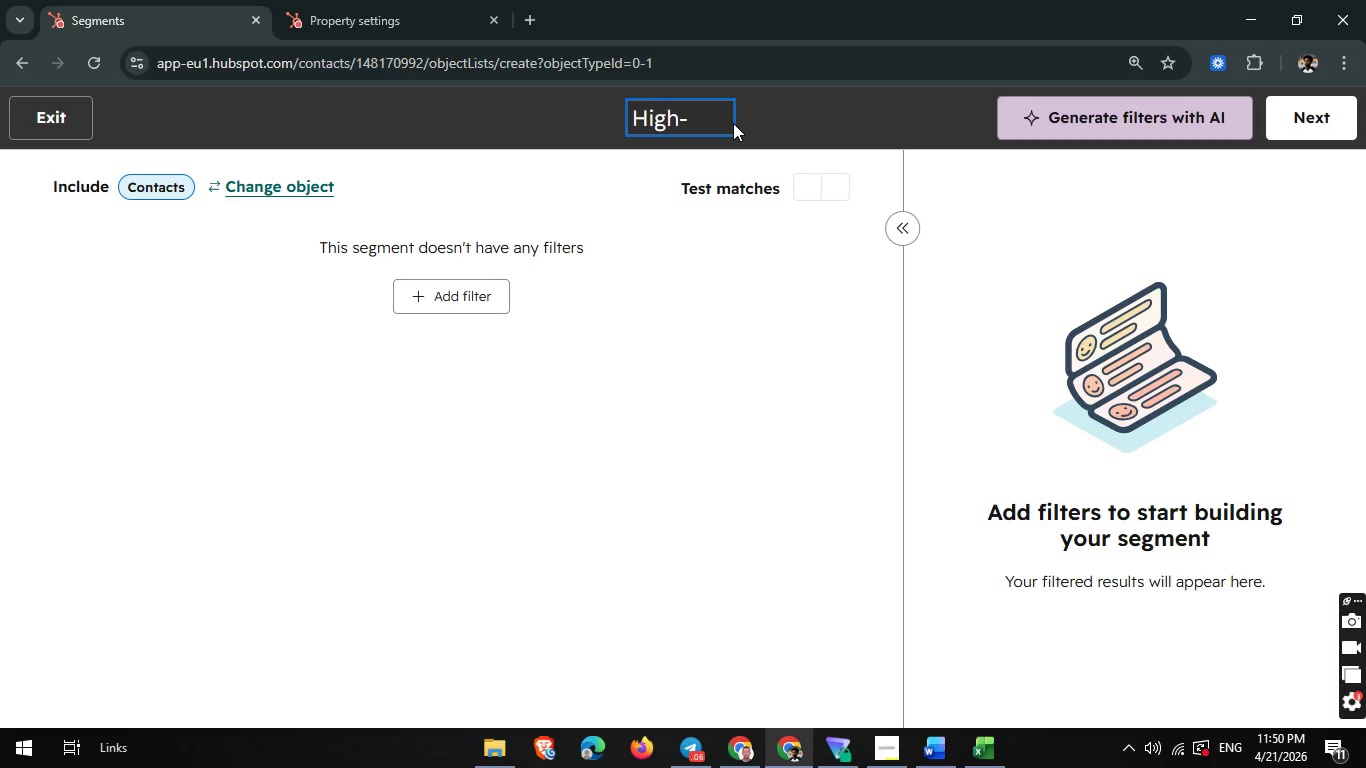 
key(V)
 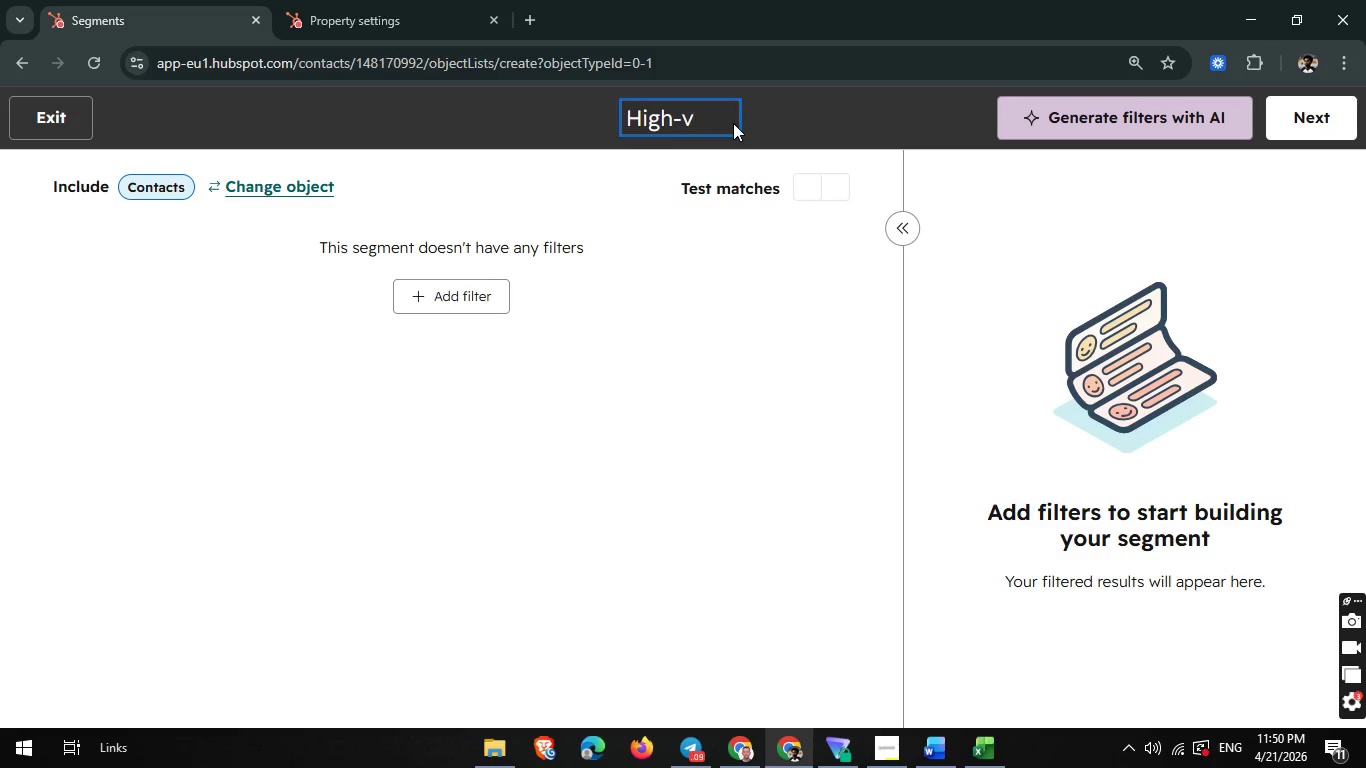 
wait(7.59)
 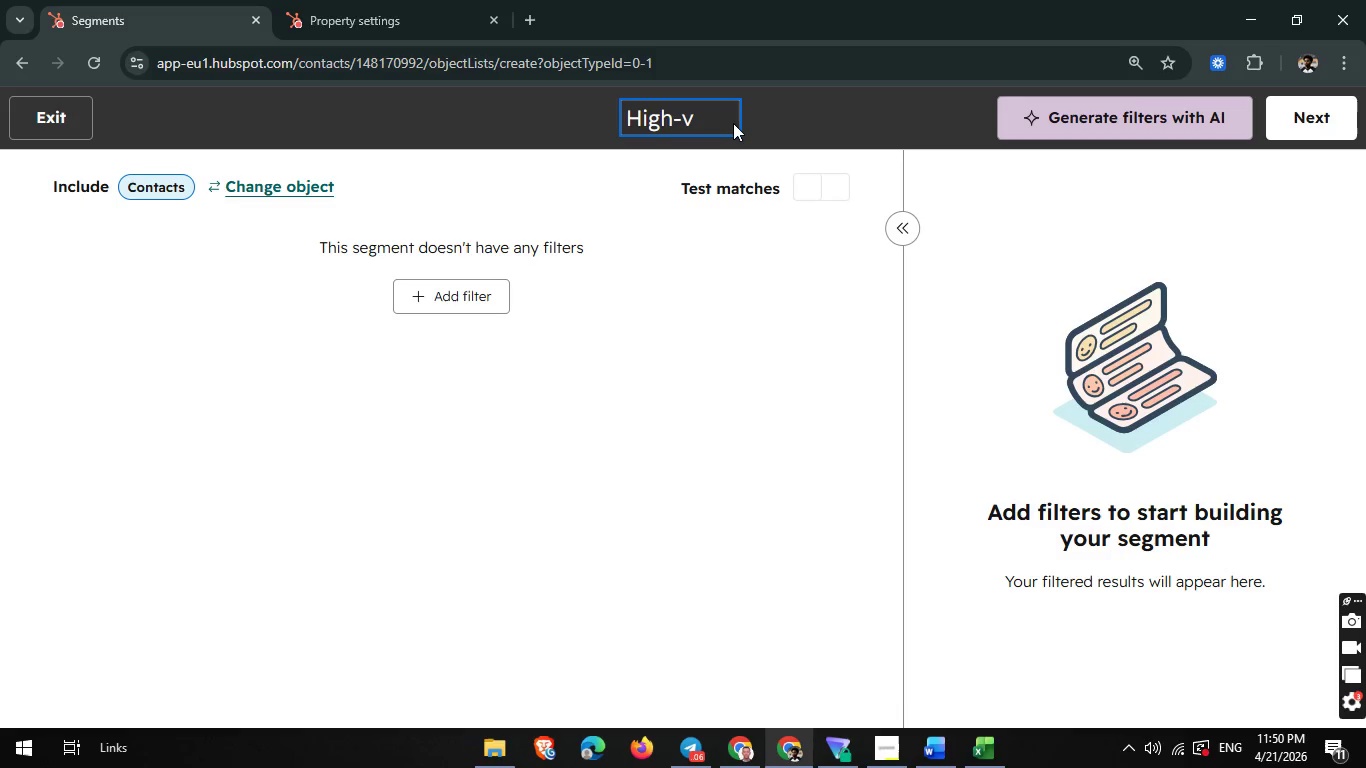 
type(alue Nail enthusiasts)
 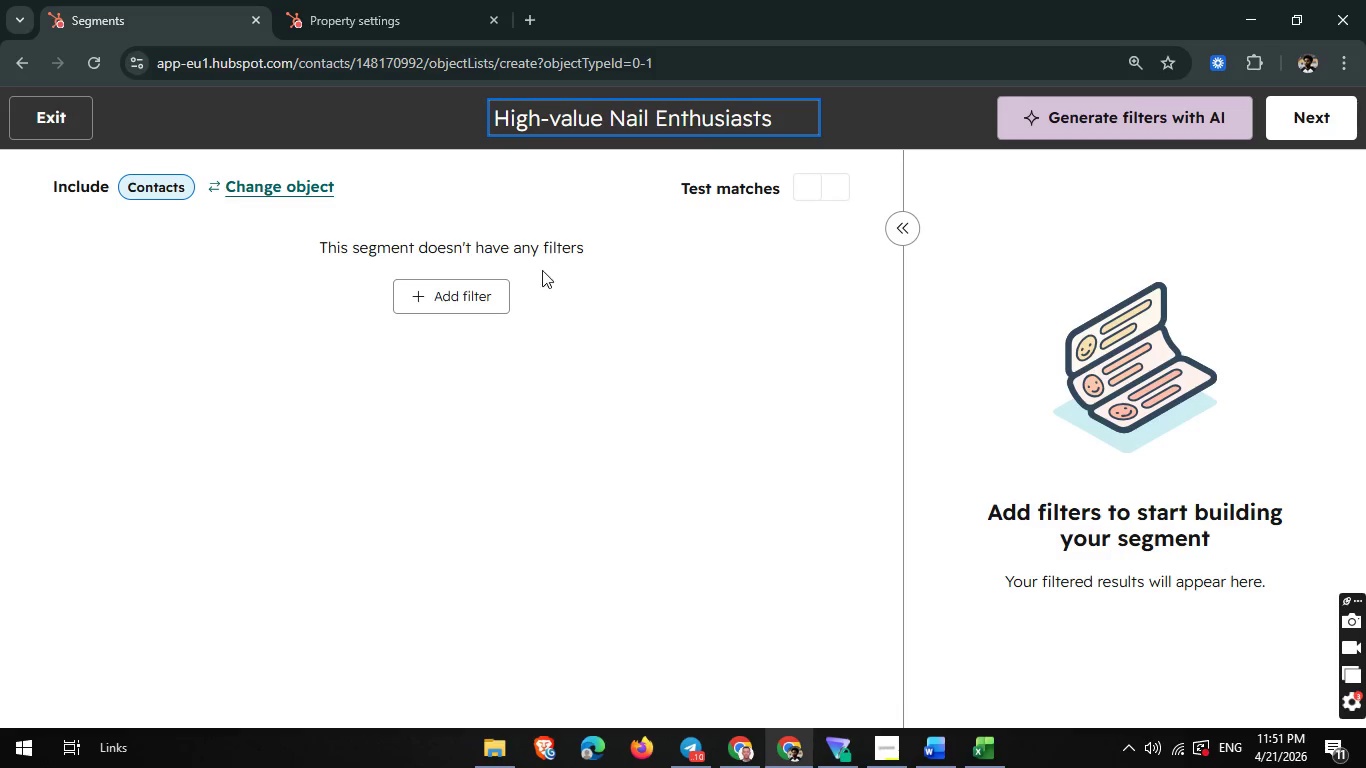 
left_click([488, 280])
 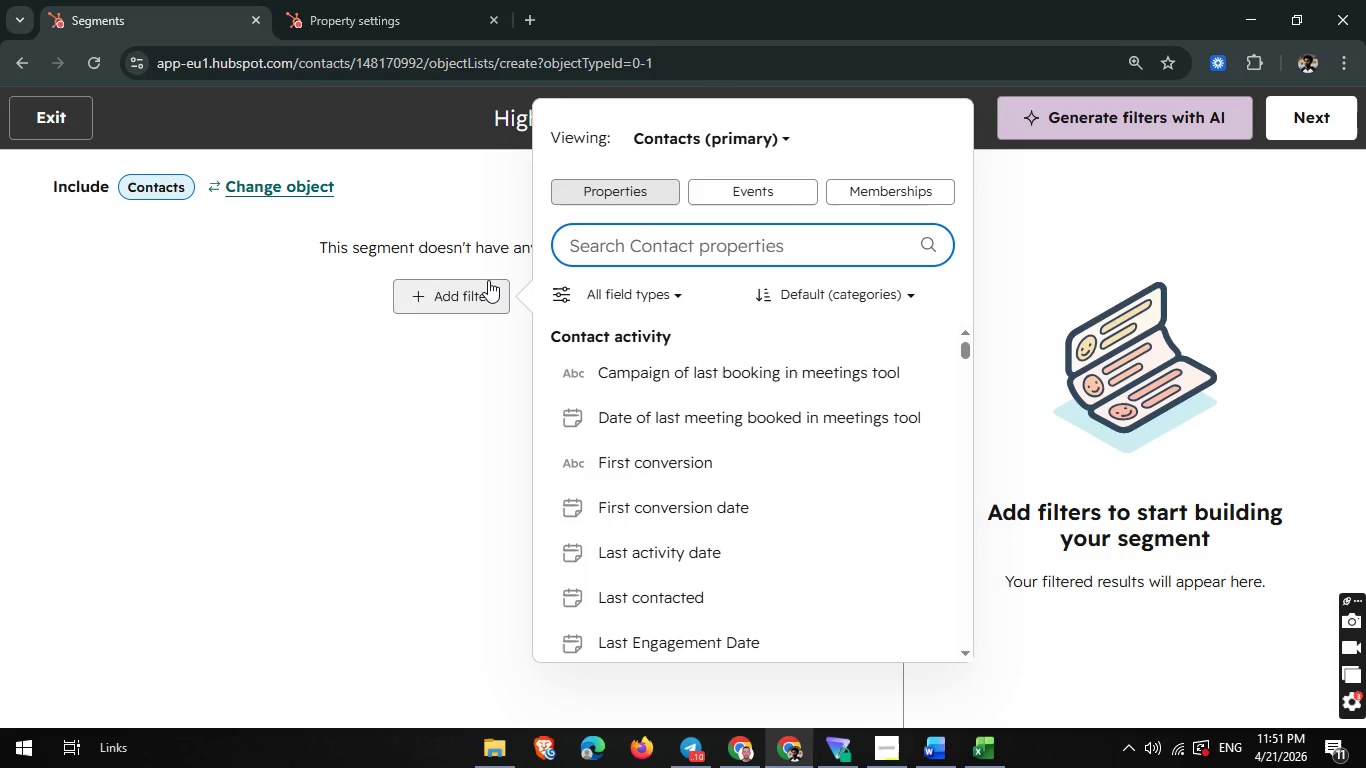 
wait(28.55)
 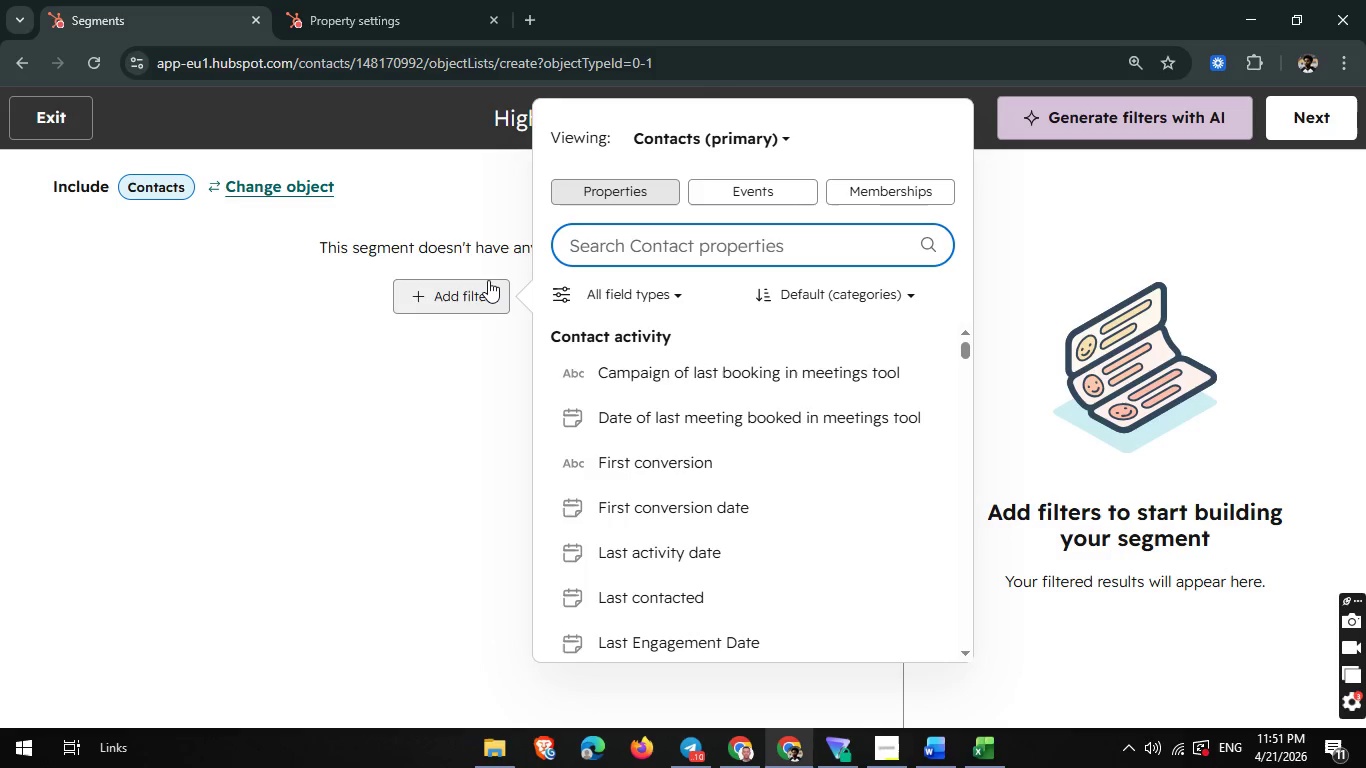 
left_click([579, 253])
 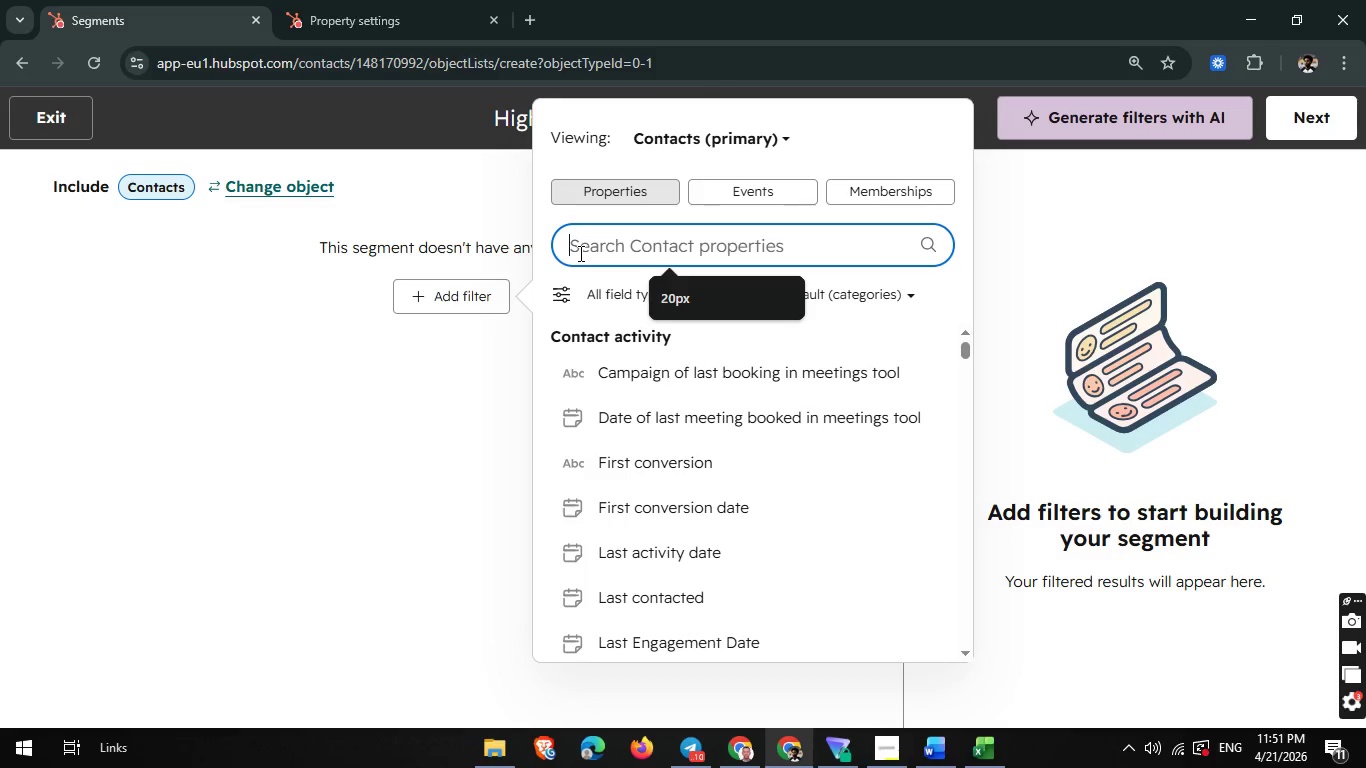 
type(Ser)
 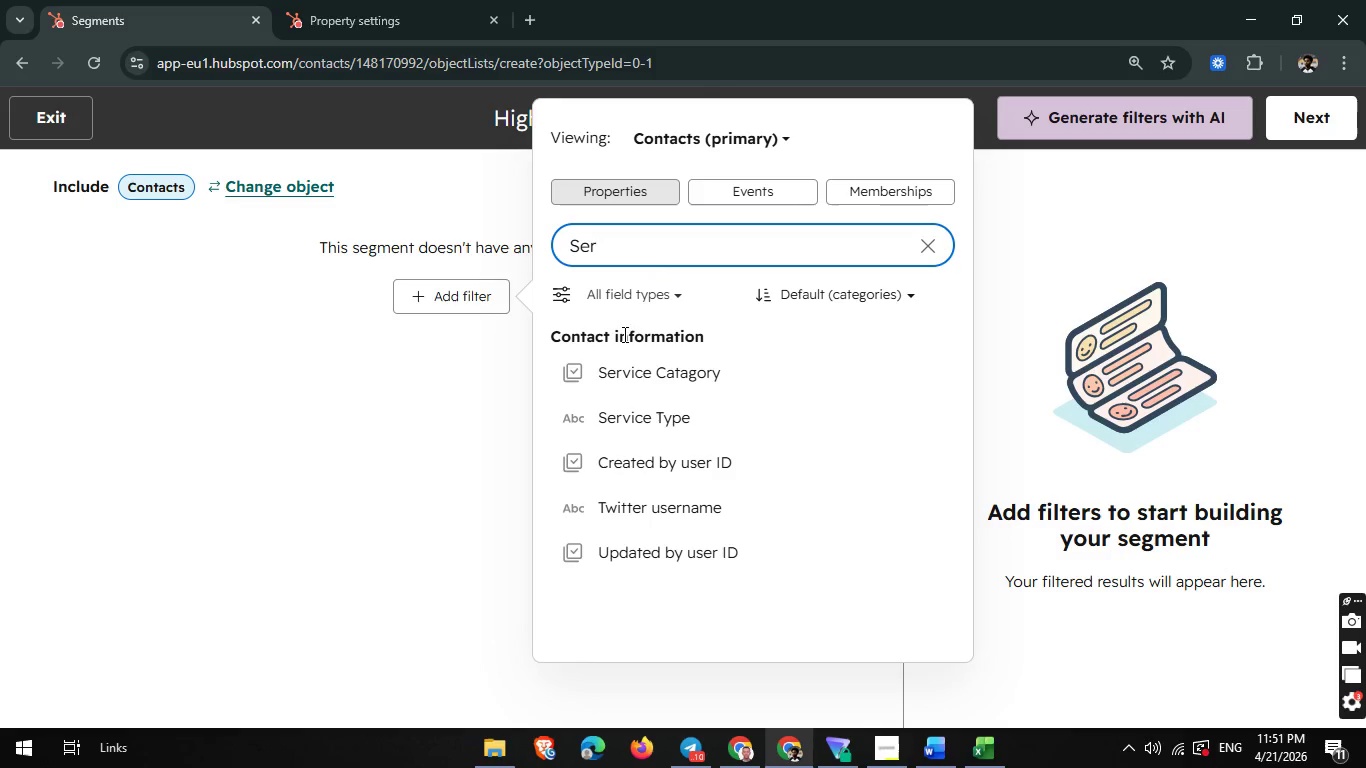 
left_click([639, 367])
 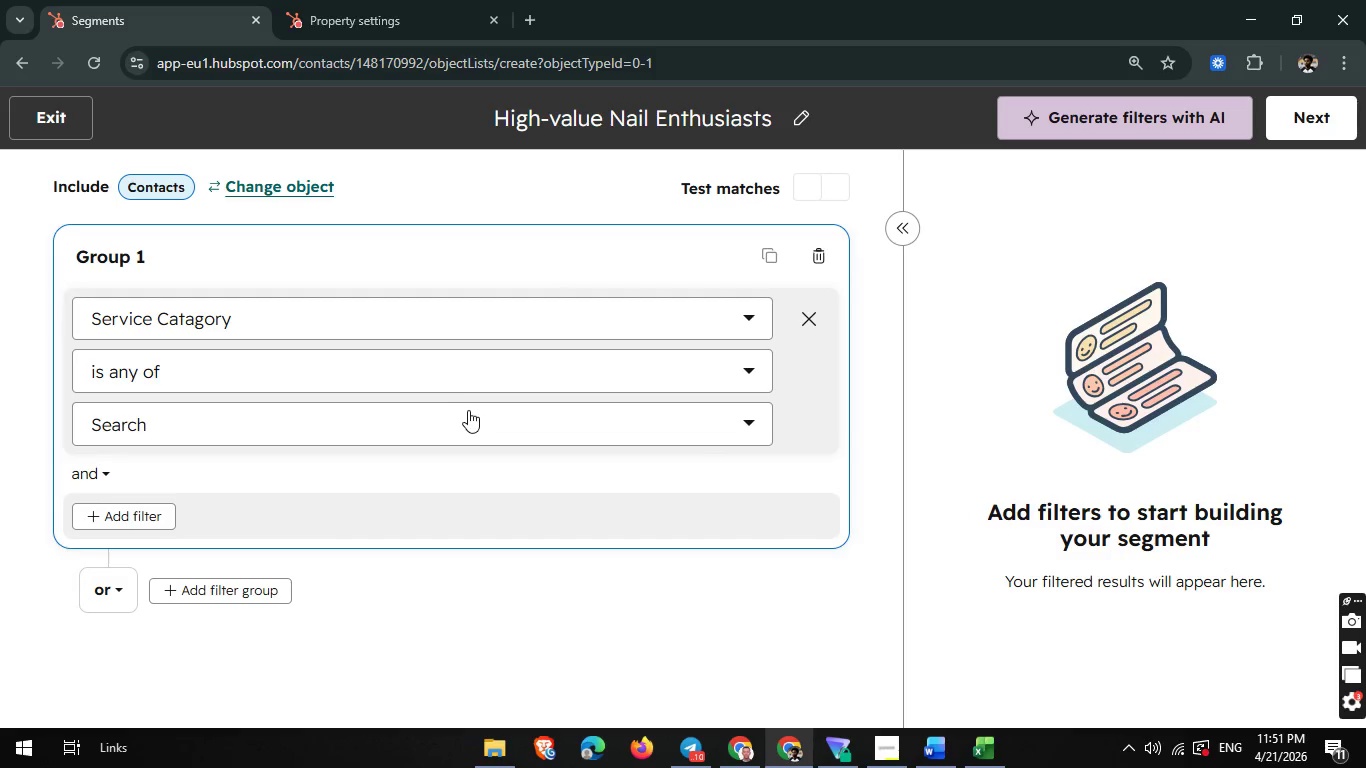 
left_click([458, 414])
 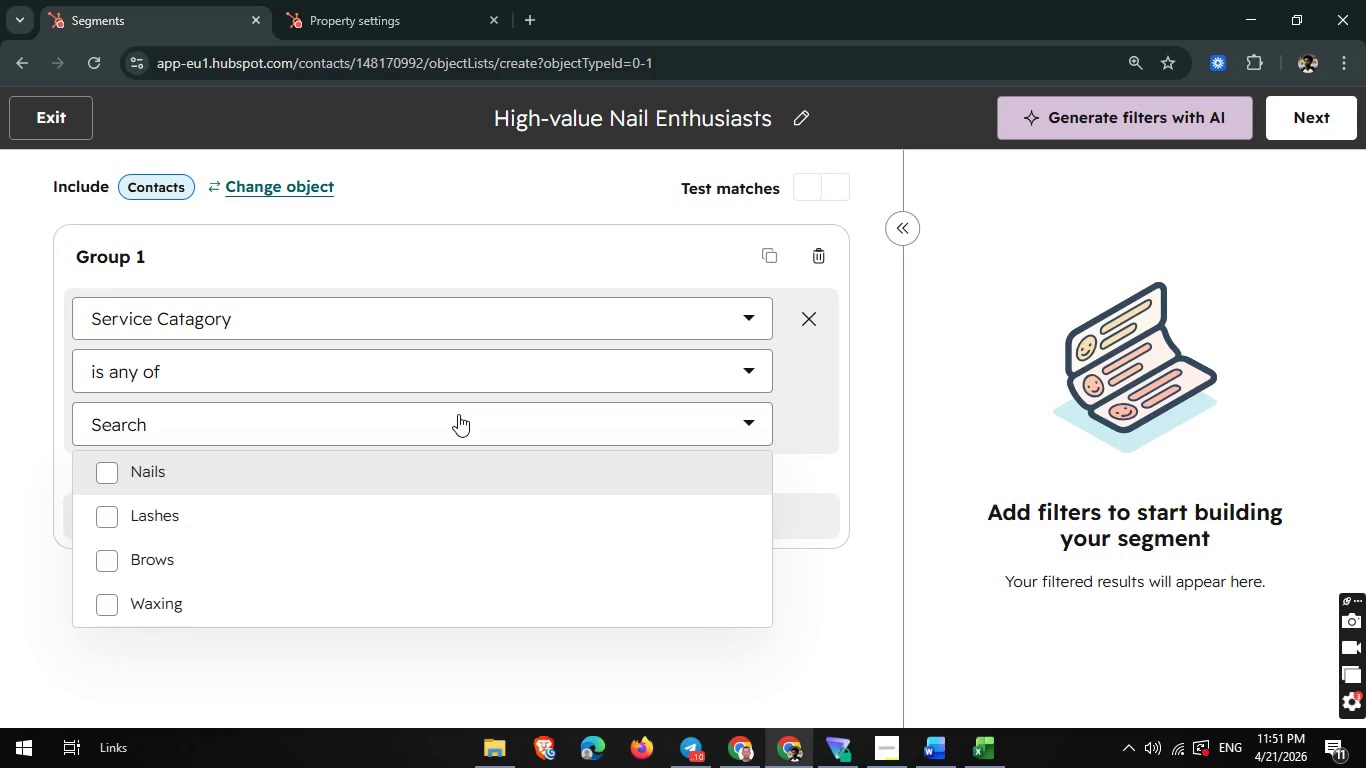 
wait(5.52)
 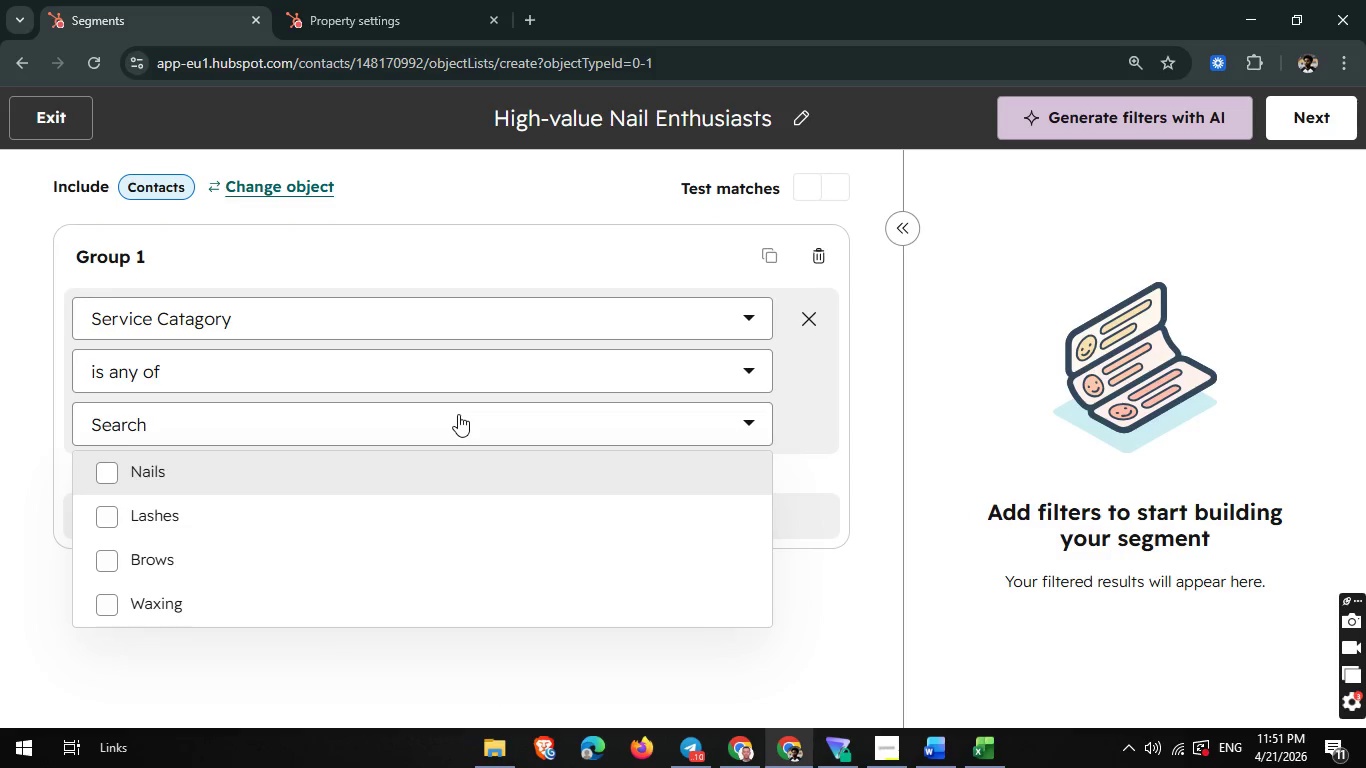 
left_click([302, 464])
 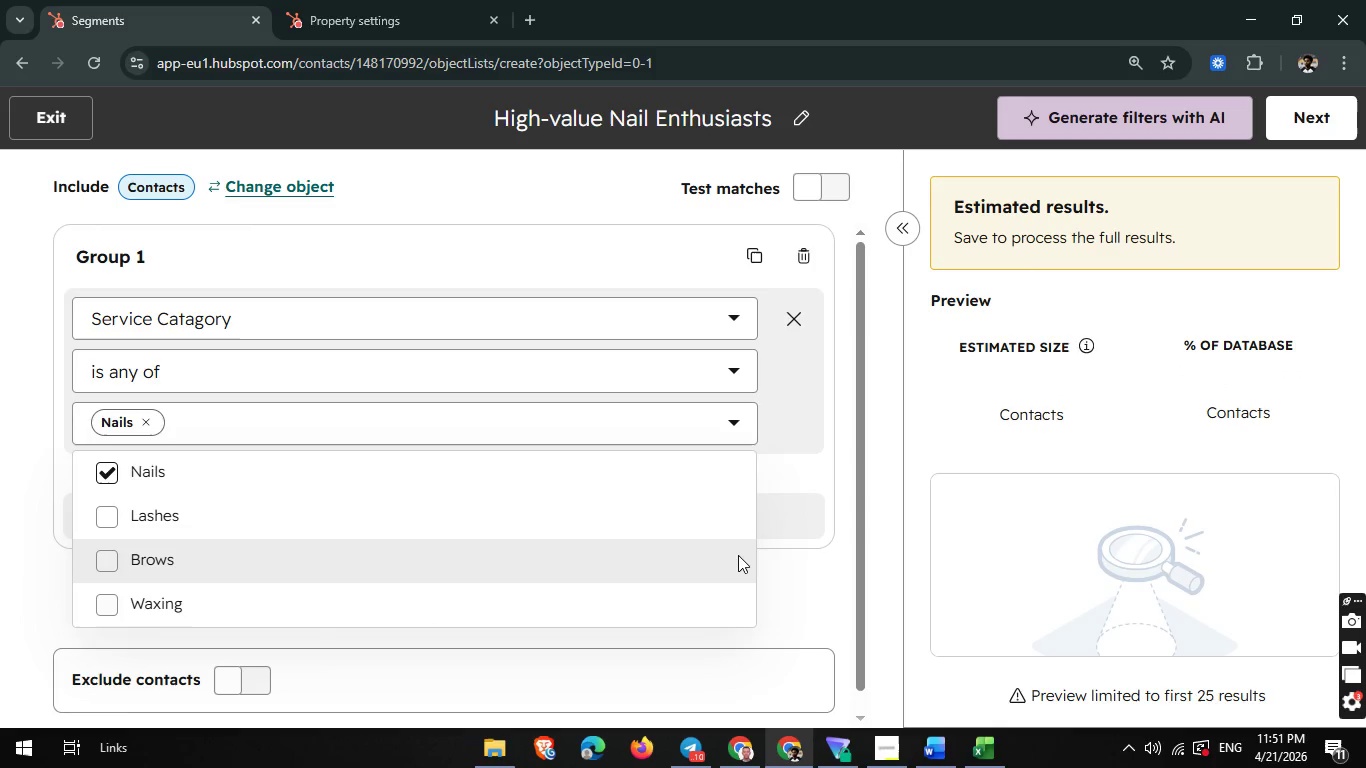 
left_click([806, 576])
 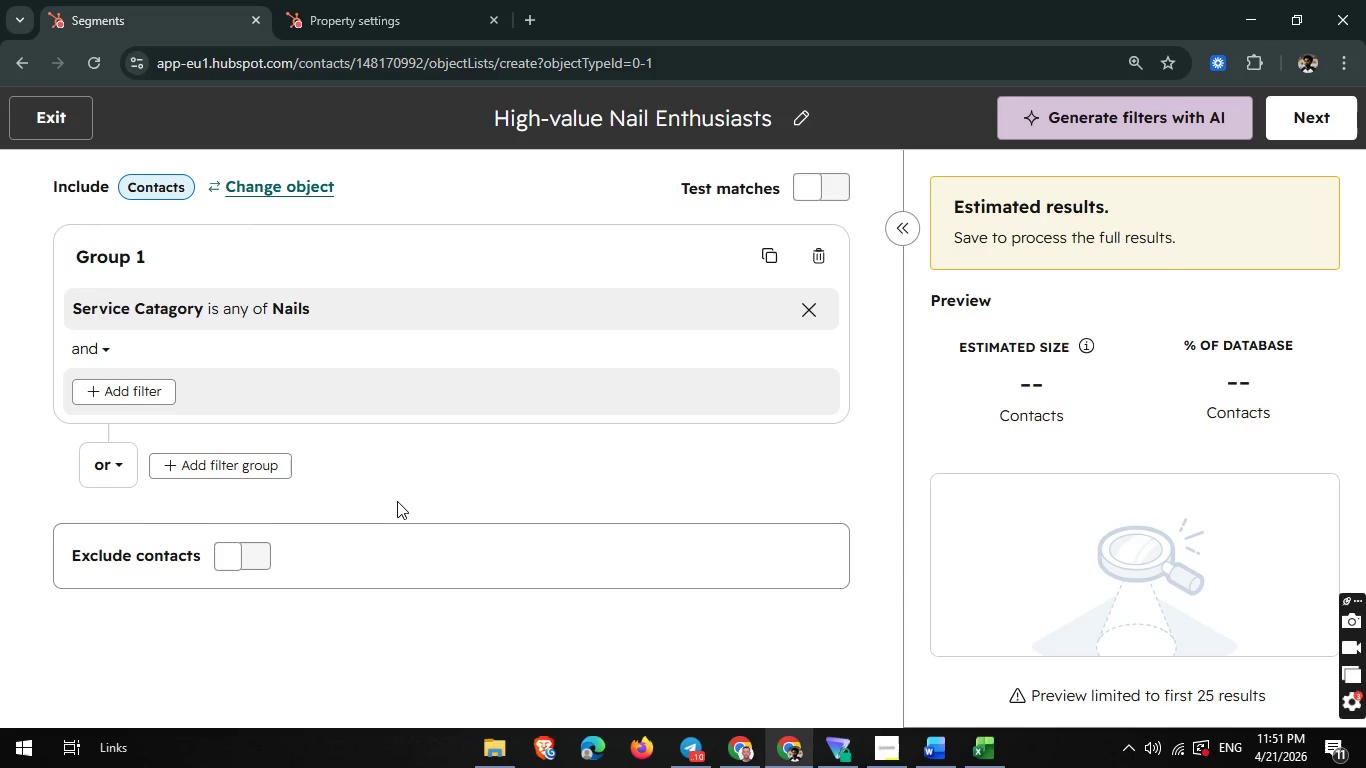 
wait(7.17)
 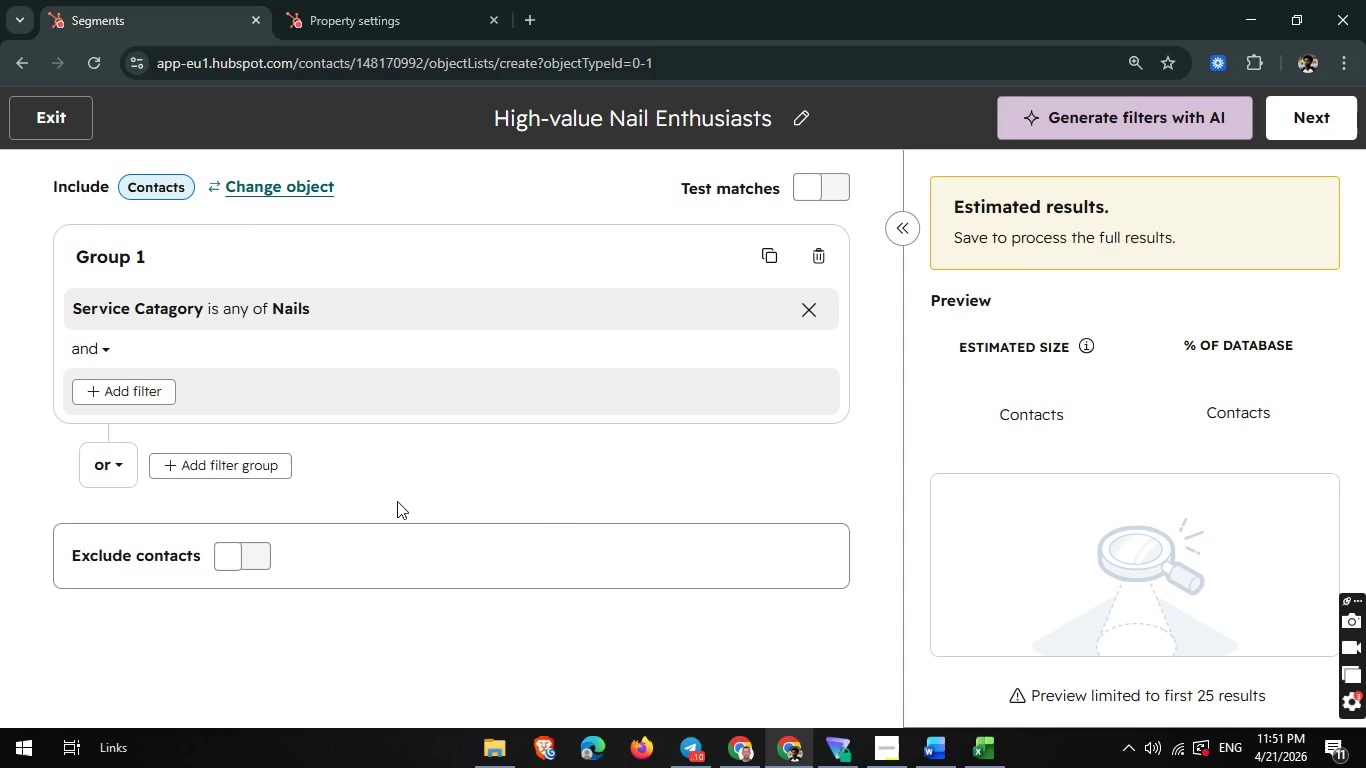 
left_click([255, 556])
 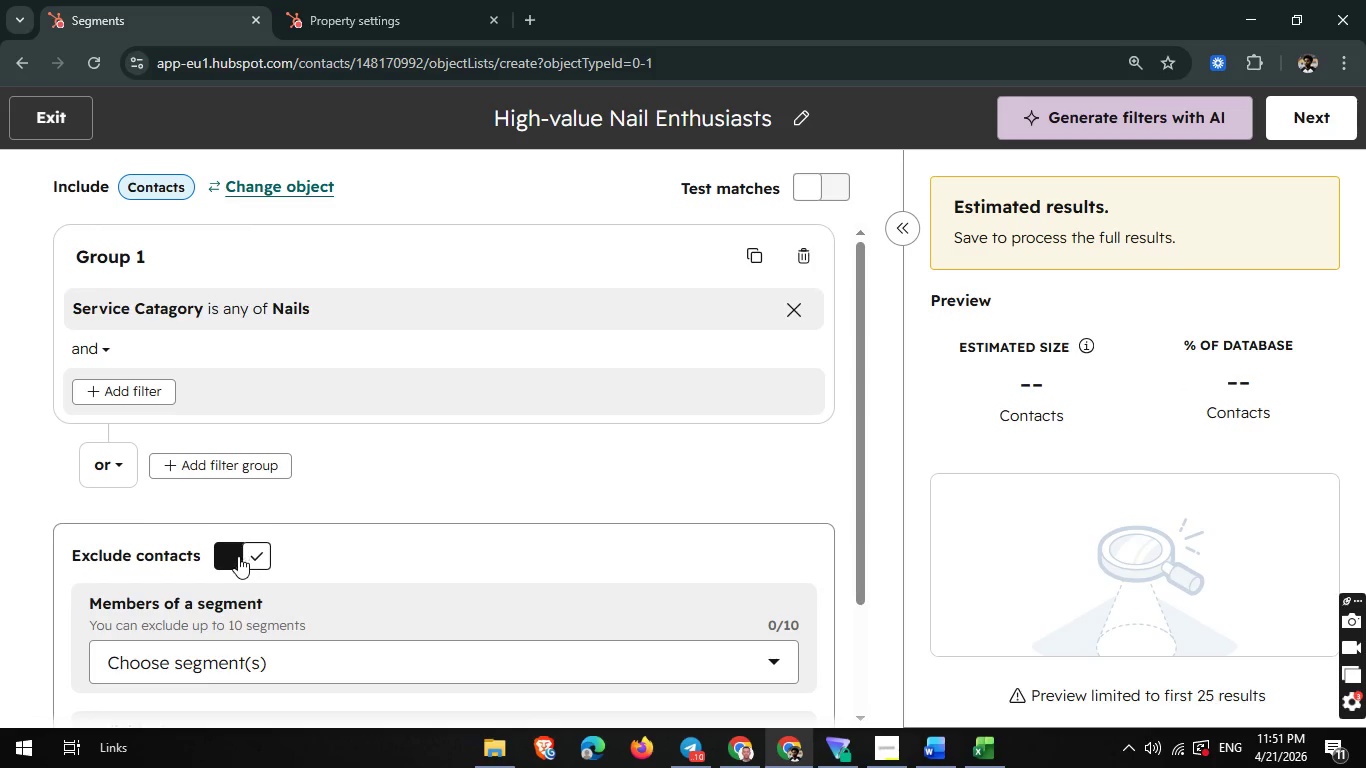 
left_click([238, 556])
 